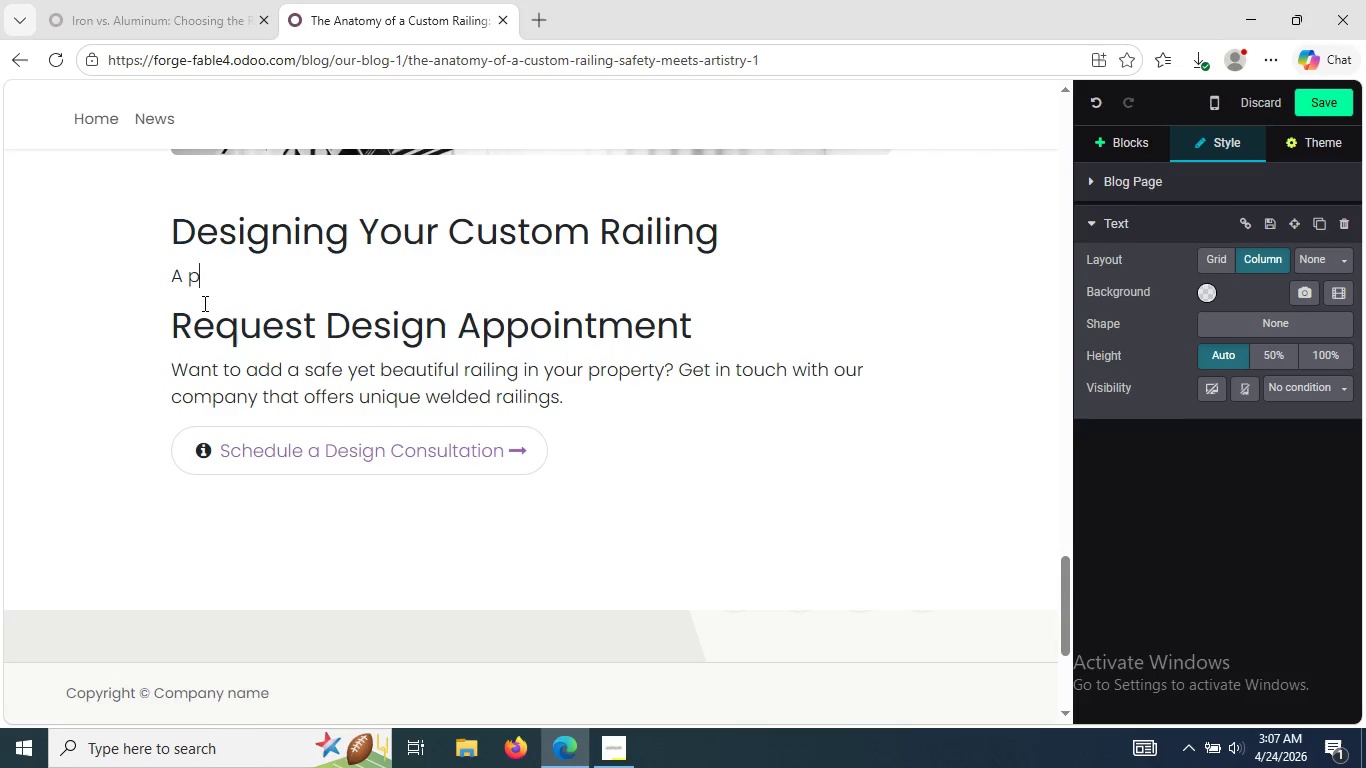 
key(Backspace)
 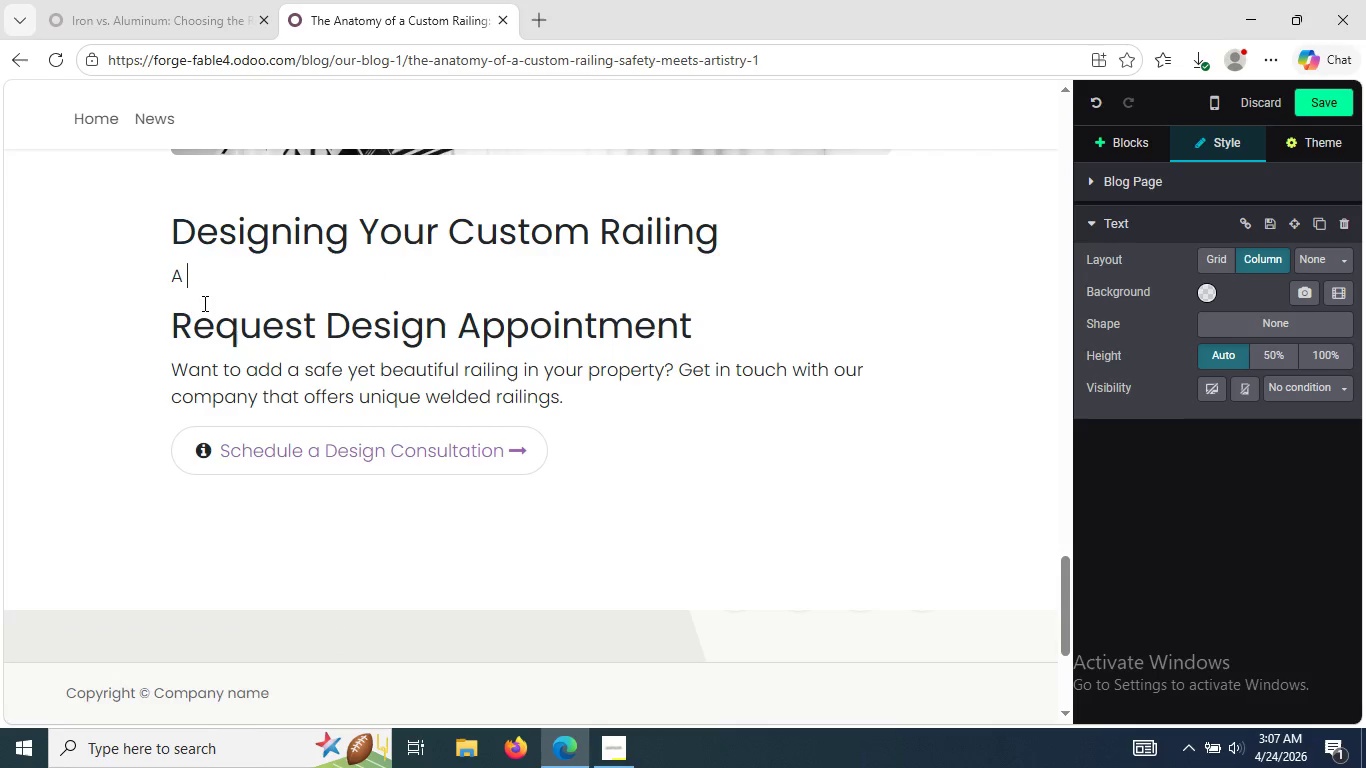 
key(Backspace)
 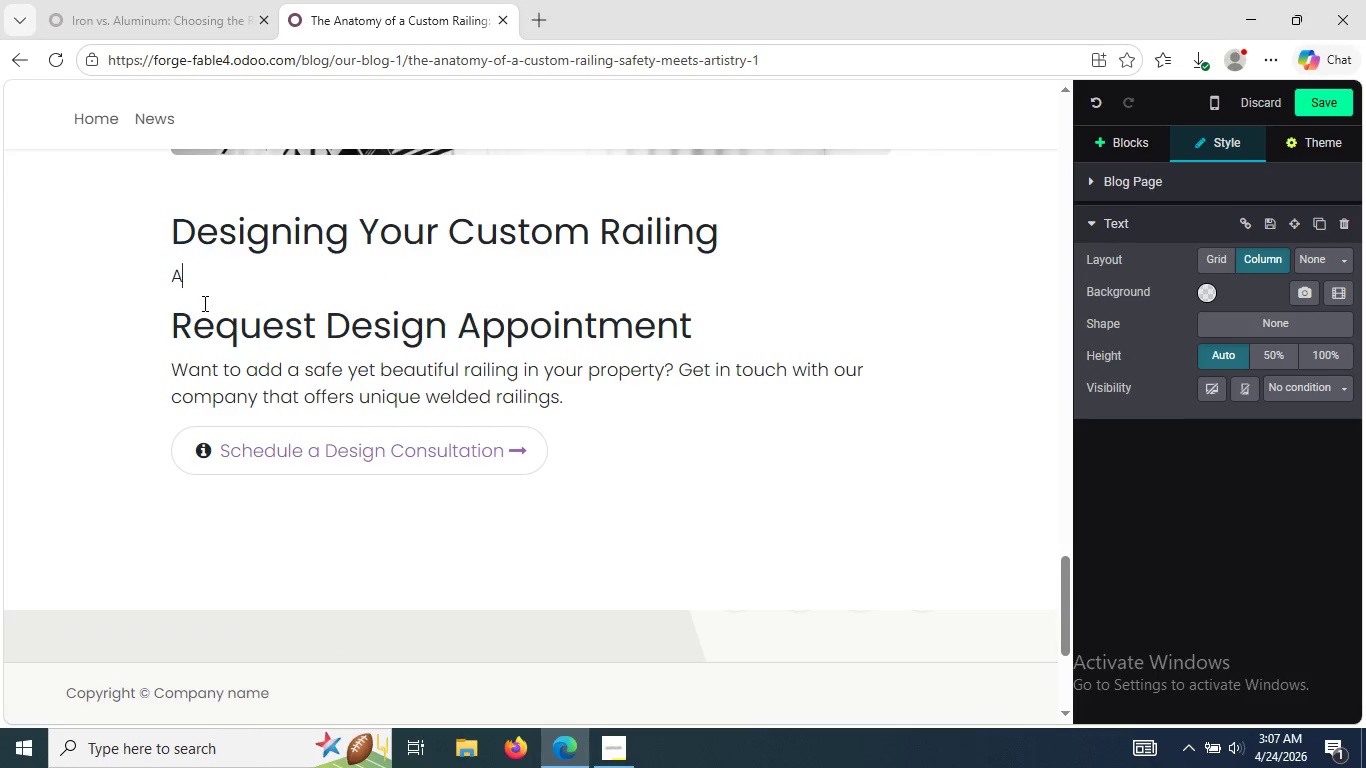 
key(Backspace)
 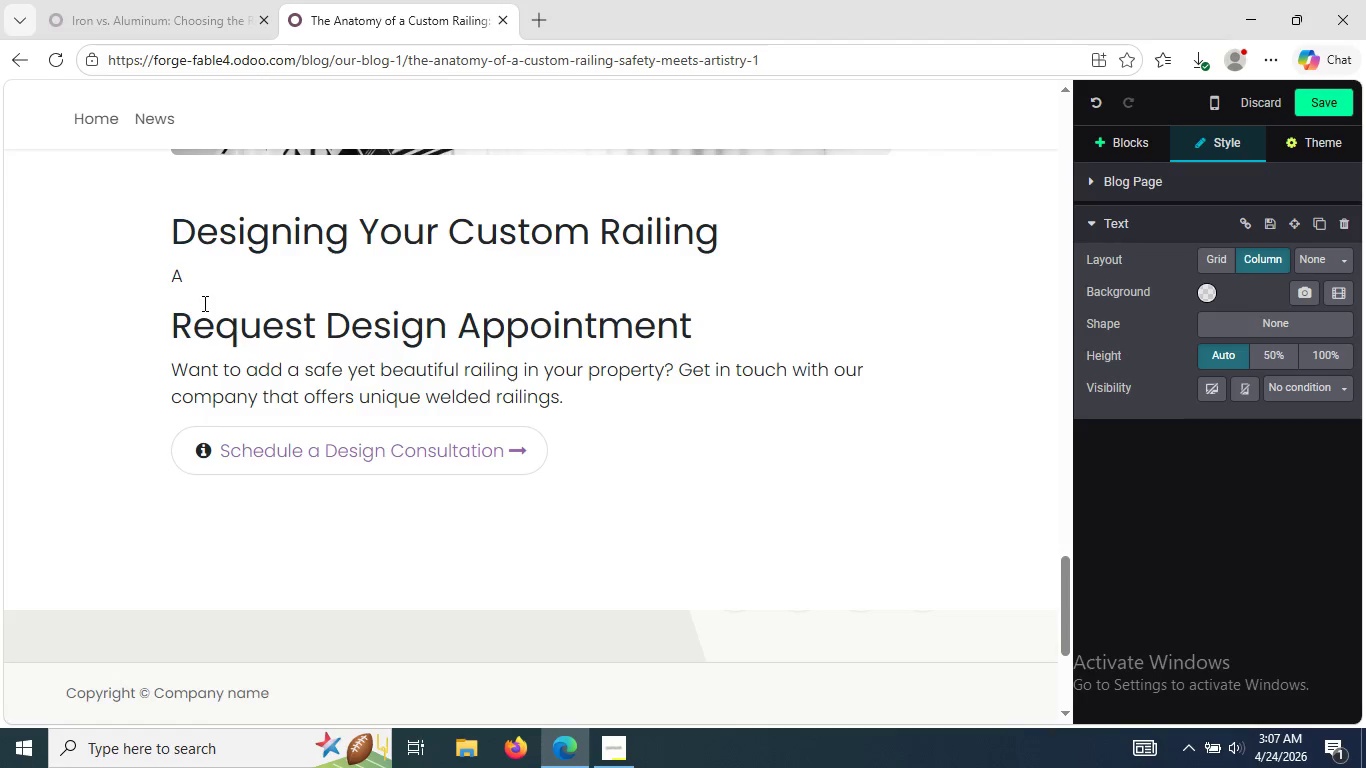 
key(ArrowUp)
 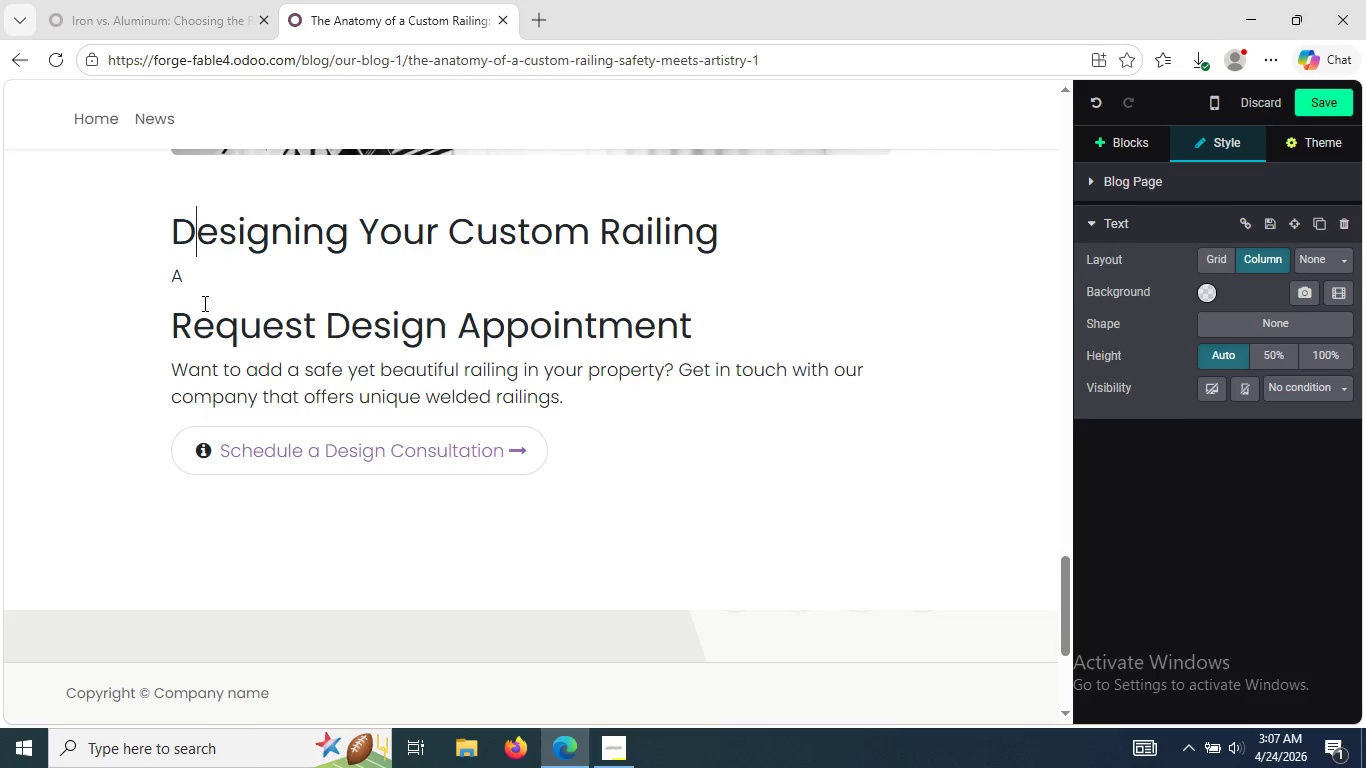 
hold_key(key=ArrowRight, duration=1.23)
 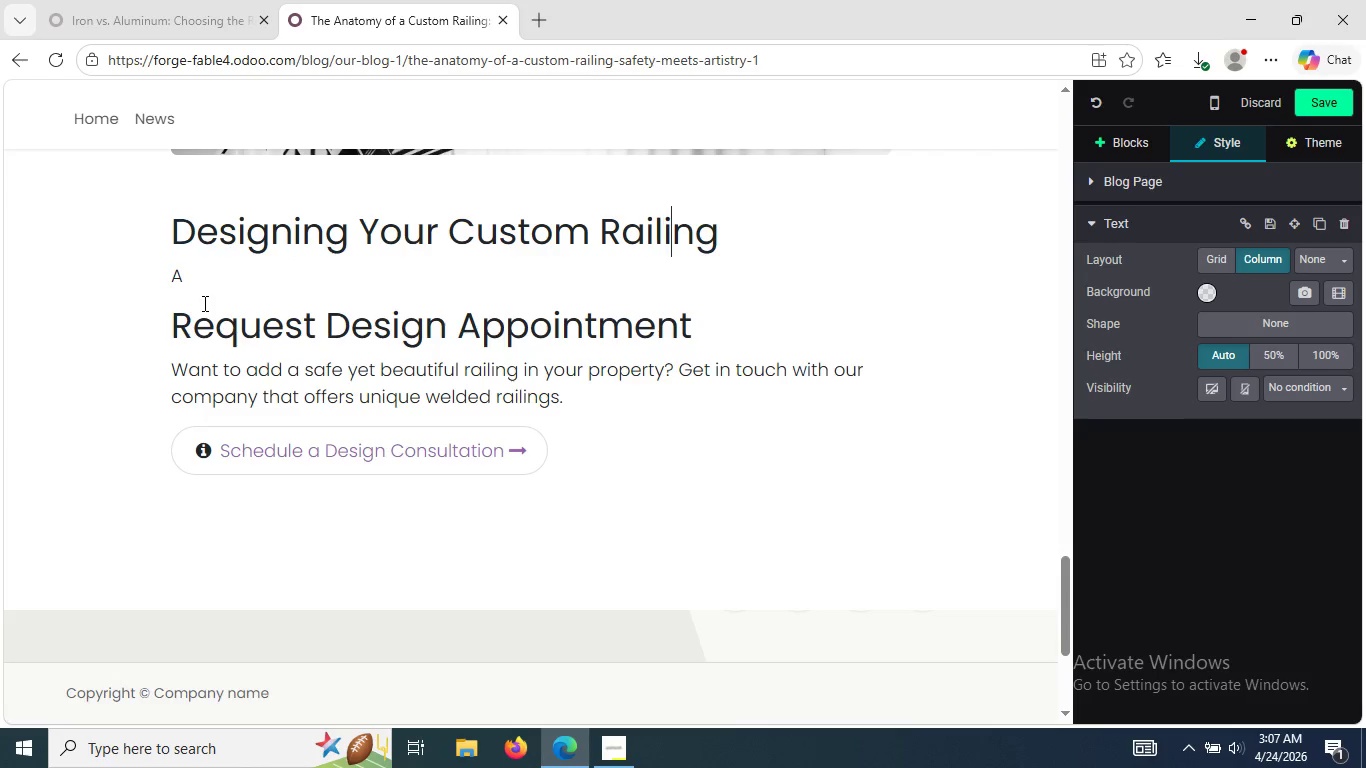 
key(ArrowRight)
 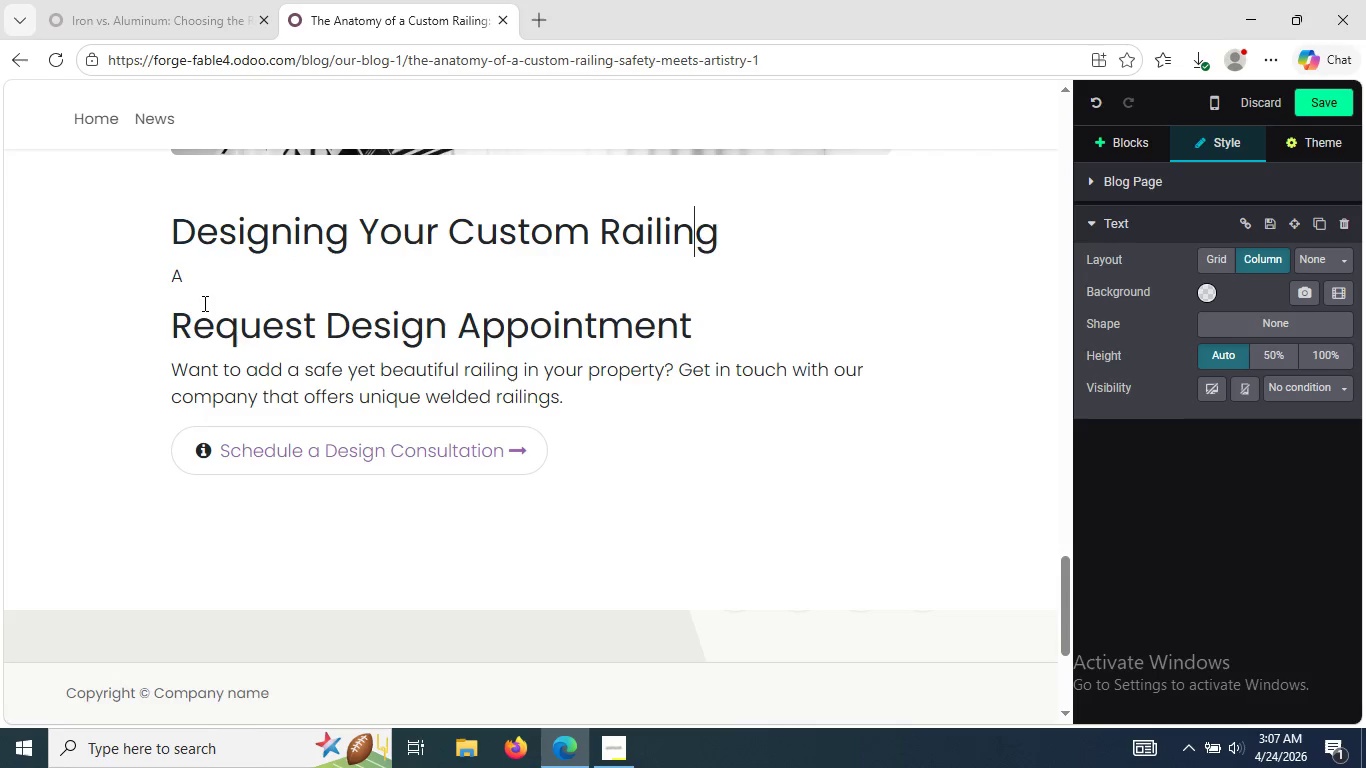 
key(ArrowRight)
 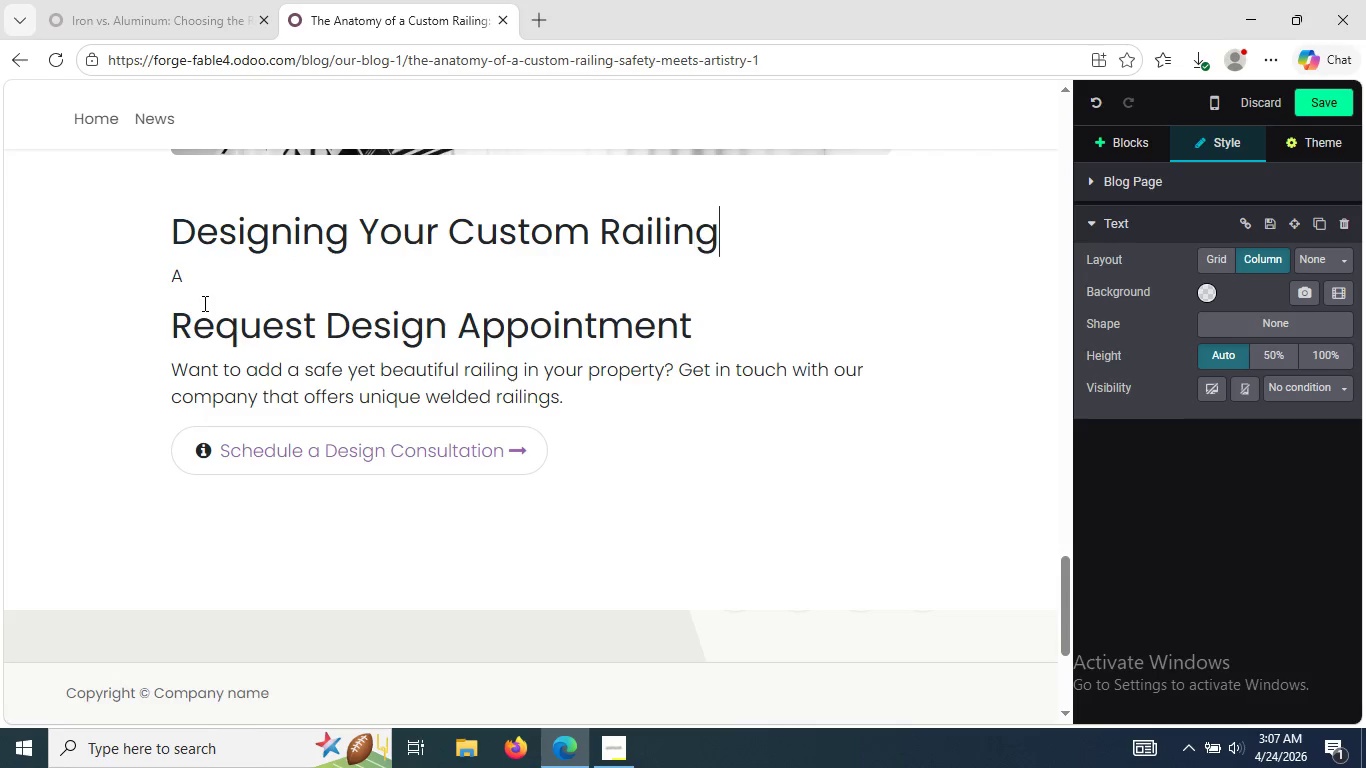 
key(ArrowRight)
 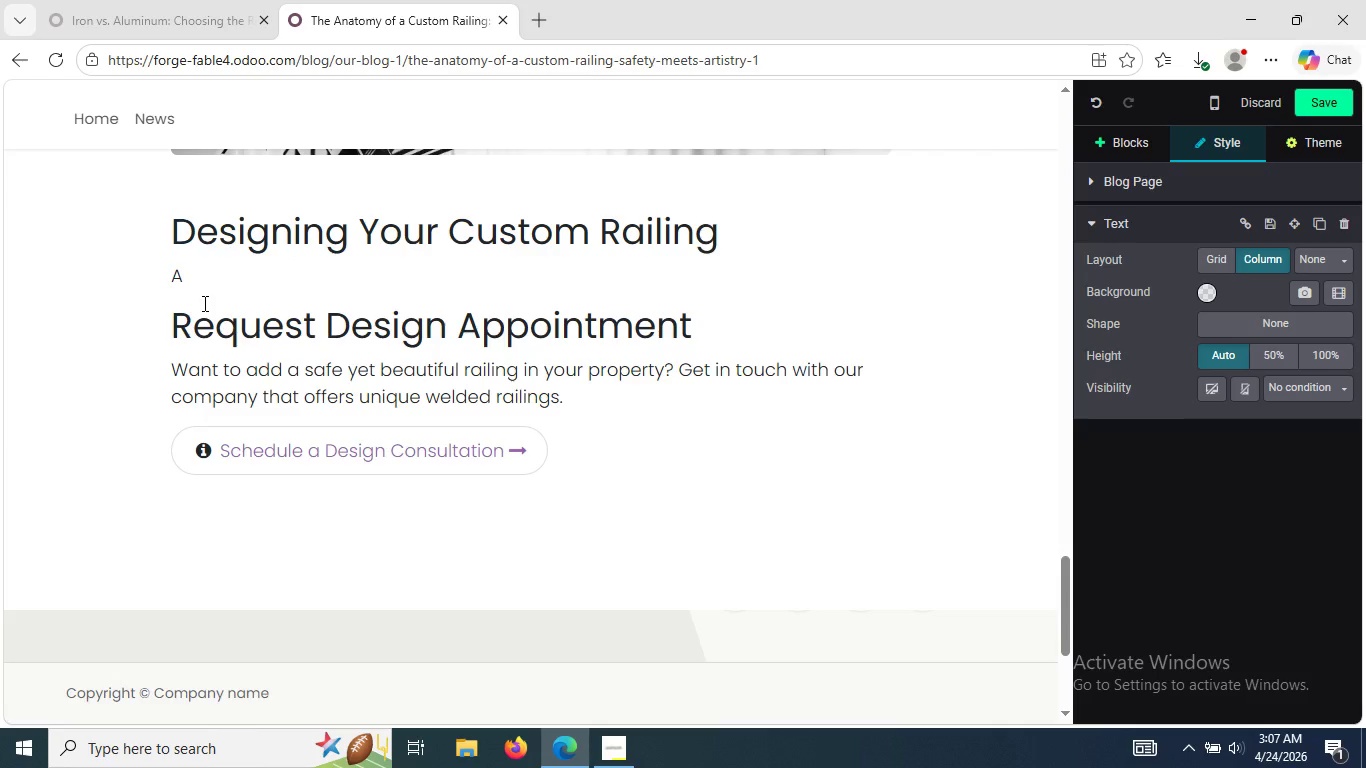 
key(Backspace)
key(Backspace)
key(Backspace)
key(Backspace)
key(Backspace)
key(Backspace)
key(Backspace)
key(Backspace)
key(Backspace)
key(Backspace)
key(Backspace)
key(Backspace)
key(Backspace)
key(Backspace)
key(Backspace)
key(Backspace)
key(Backspace)
key(Backspace)
key(Backspace)
key(Backspace)
key(Backspace)
key(Backspace)
key(Backspace)
key(Backspace)
key(Backspace)
key(Backspace)
key(Backspace)
key(Backspace)
key(Backspace)
type(Long Term Preservat)
key(Backspace)
 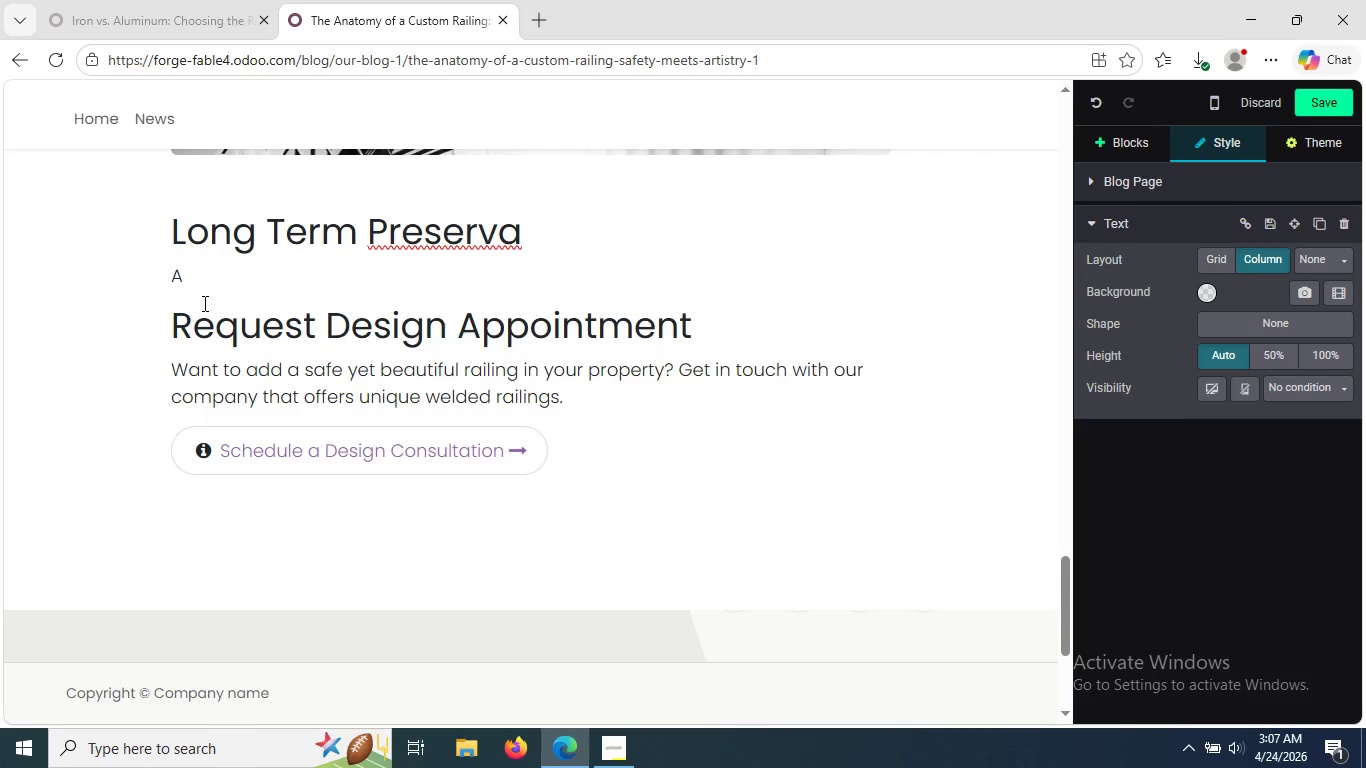 
type(tiom)
key(Backspace)
type(ns)
key(Backspace)
 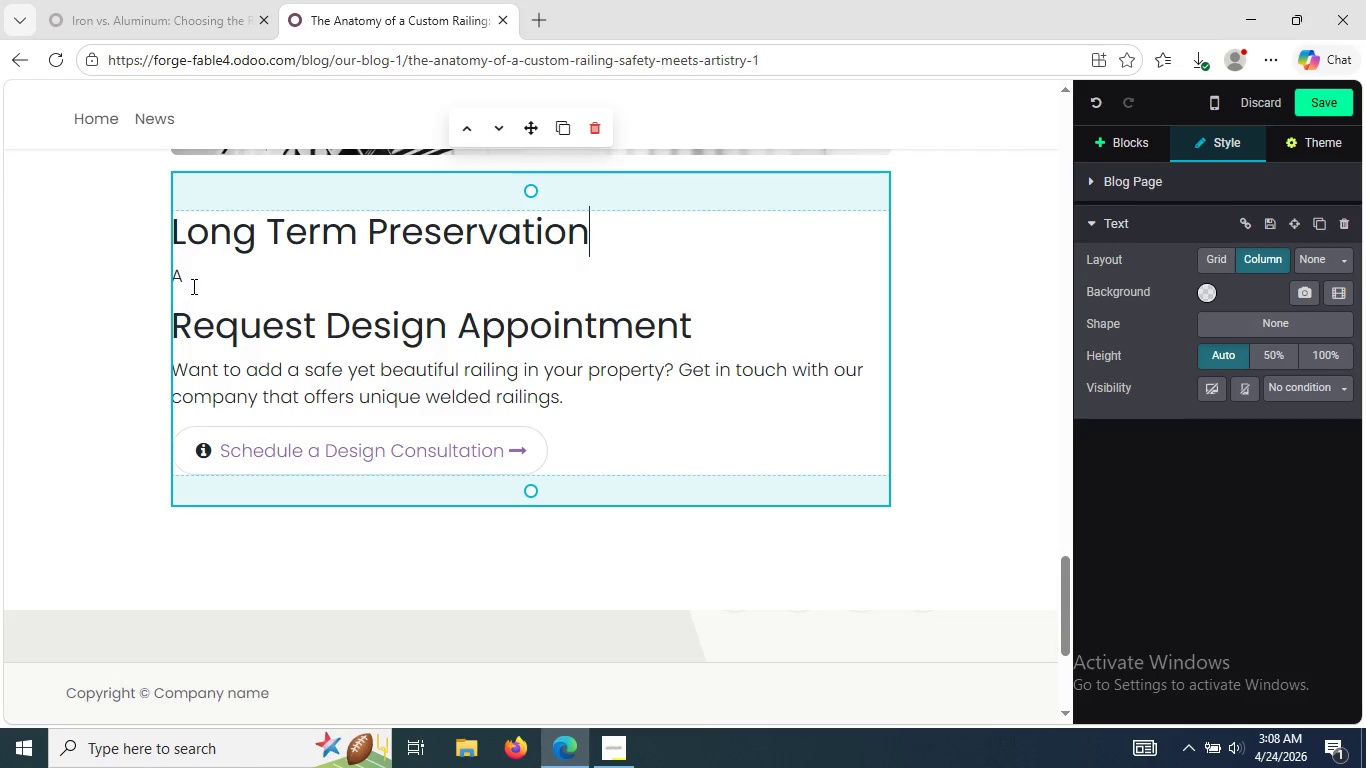 
left_click([190, 279])
 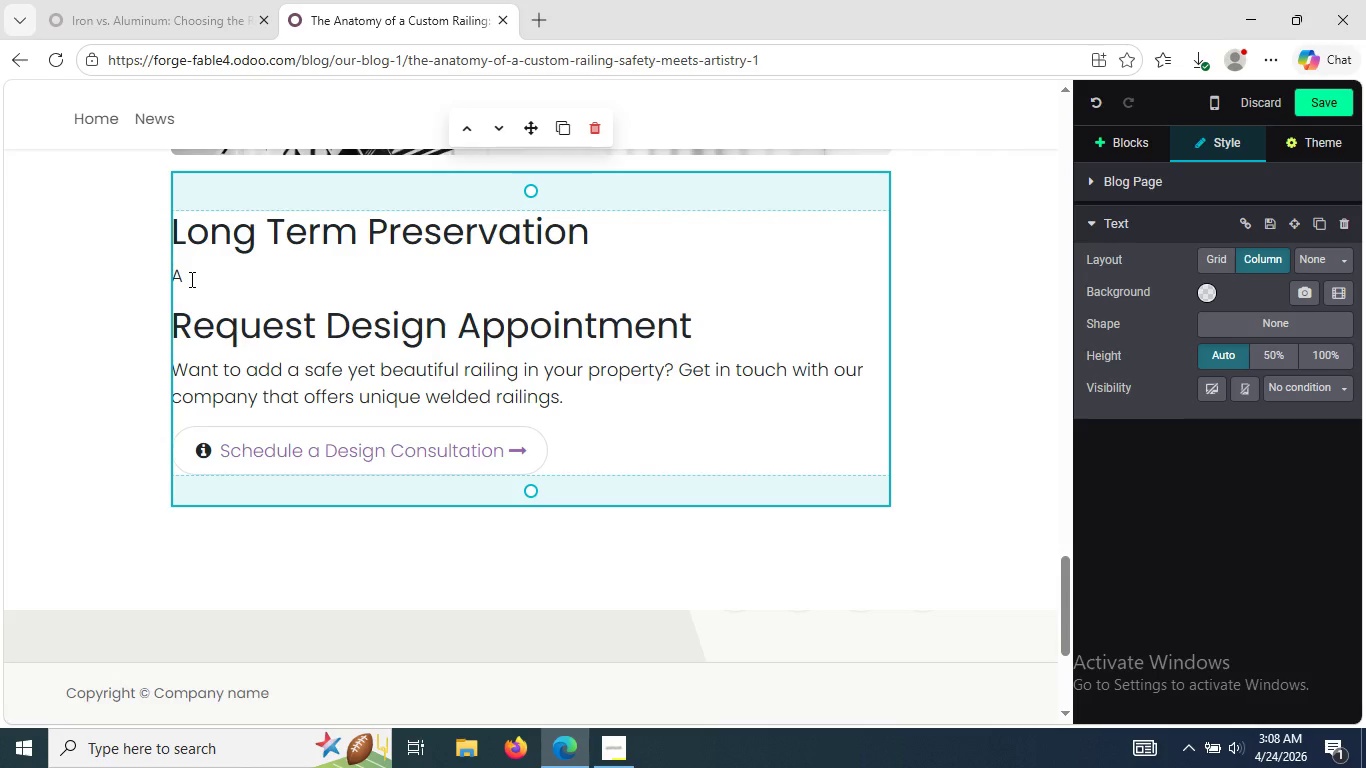 
key(Backspace)
type(Regul)
 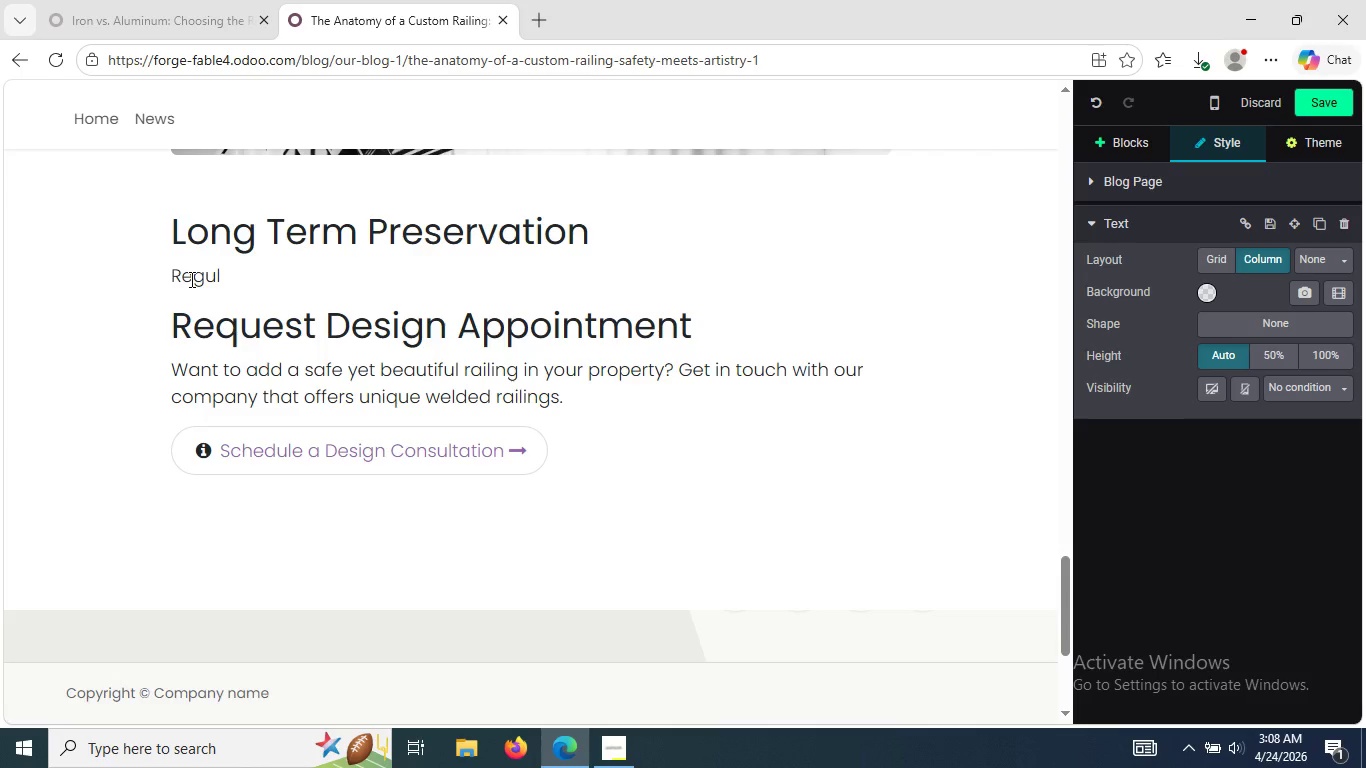 
type(ar main)
key(Tab)
 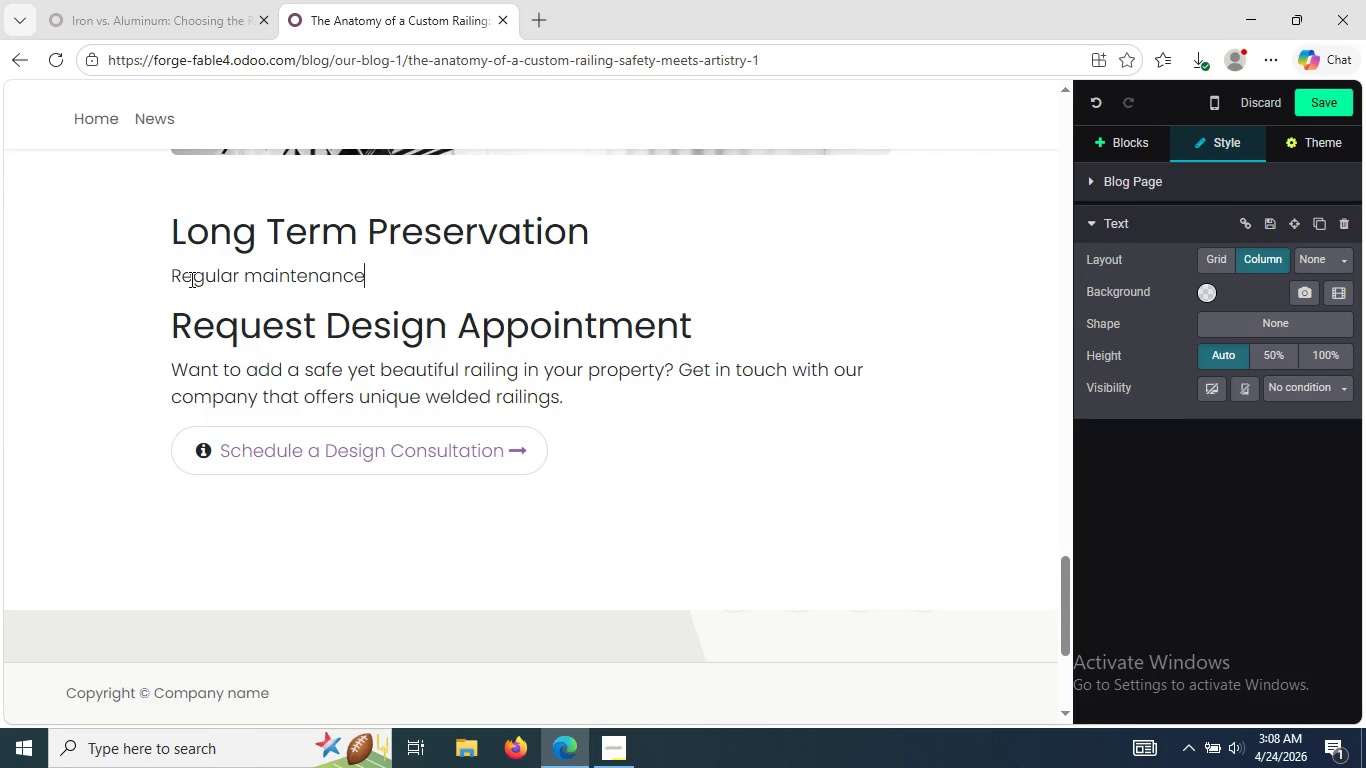 
wait(19.03)
 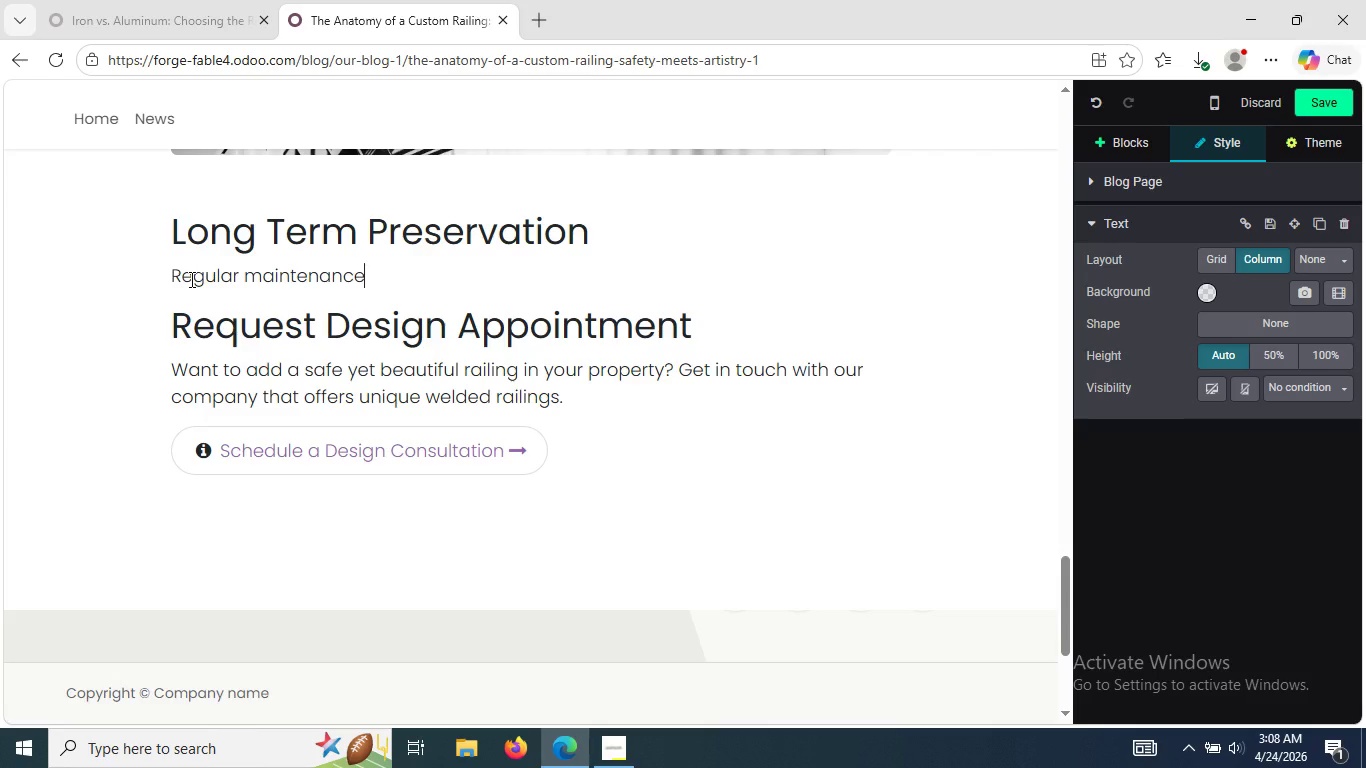 
type( by professio)
key(Tab)
type(s at interval)
 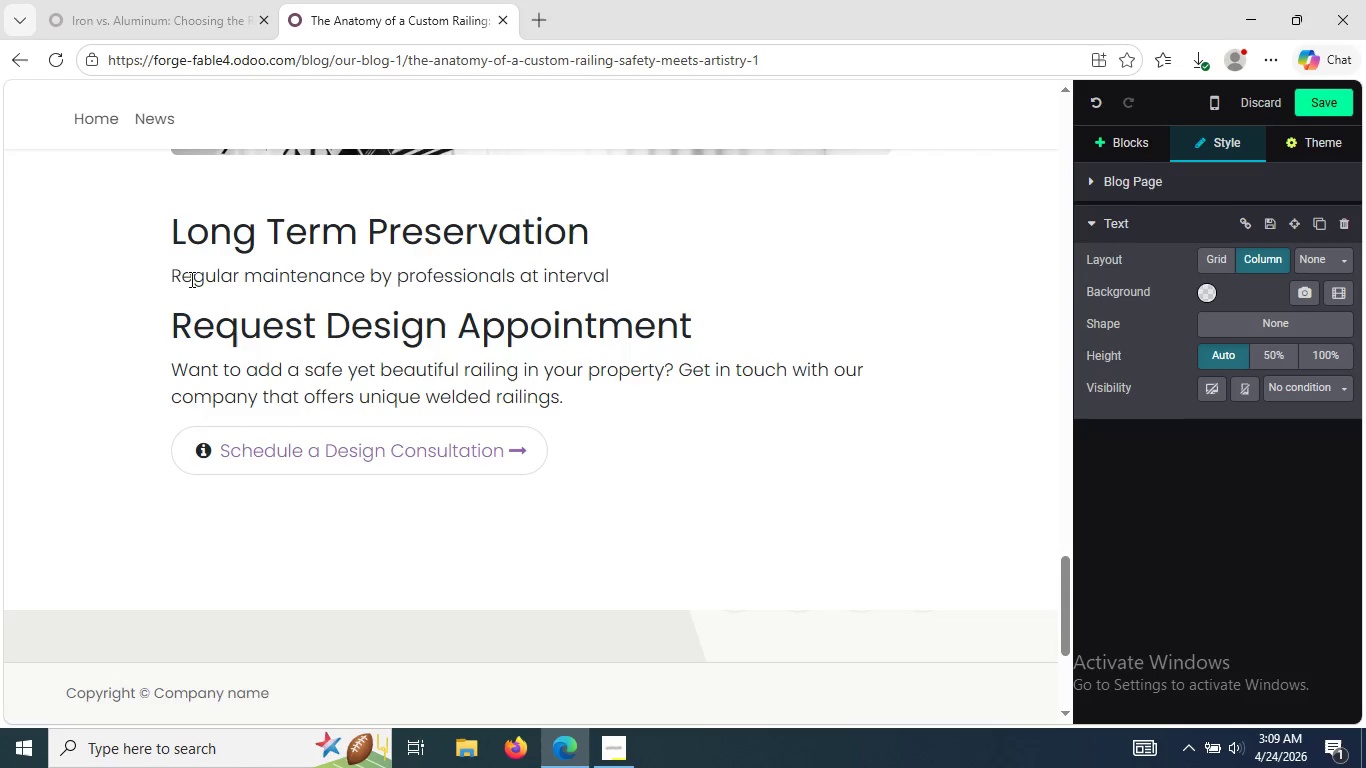 
wait(9.73)
 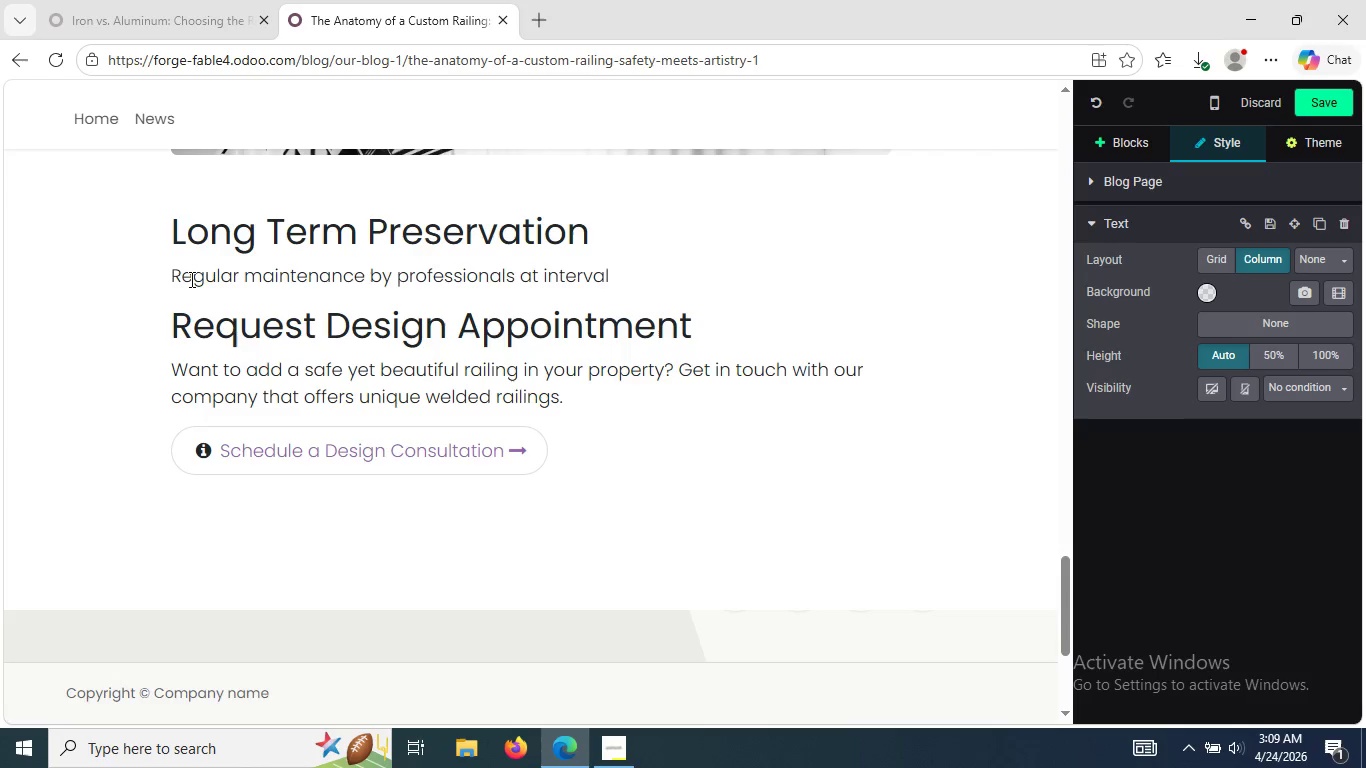 
key(S)
 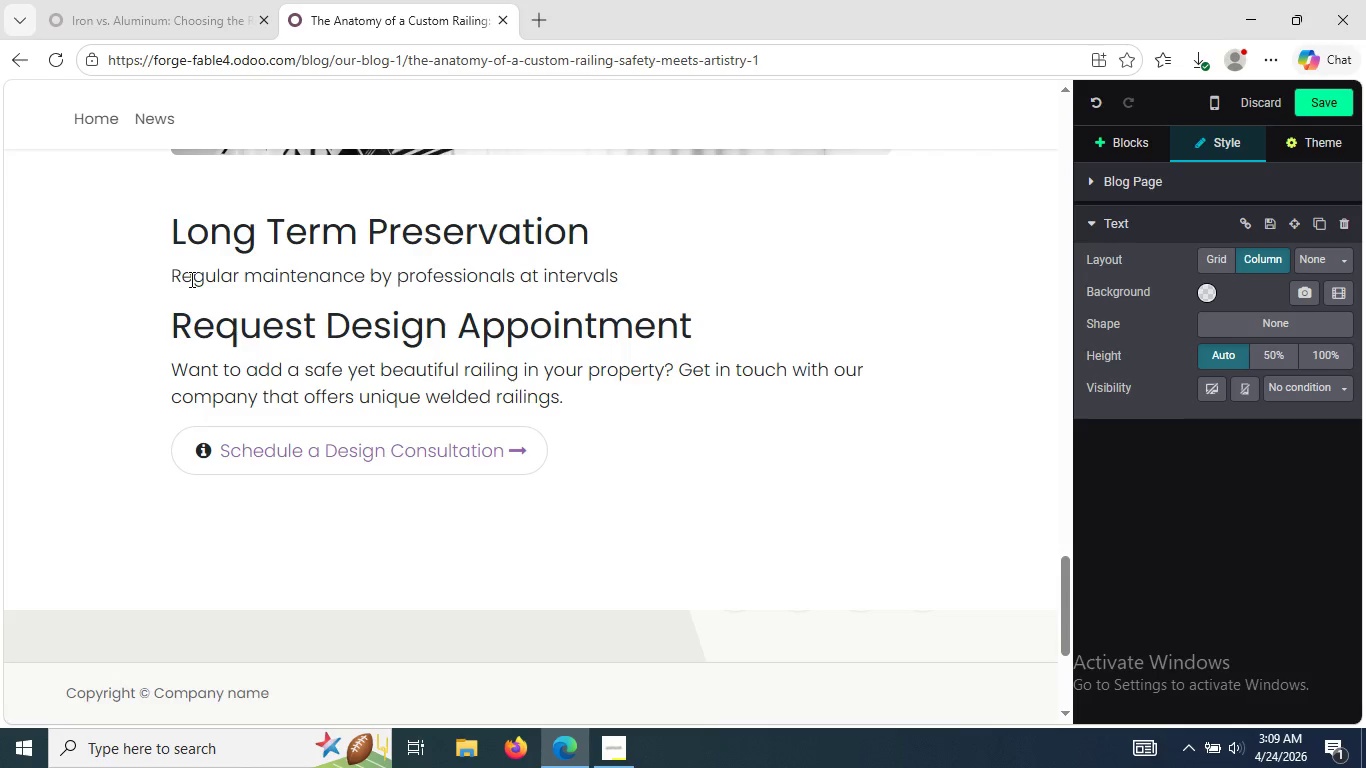 
type( will help you maintainthe)
 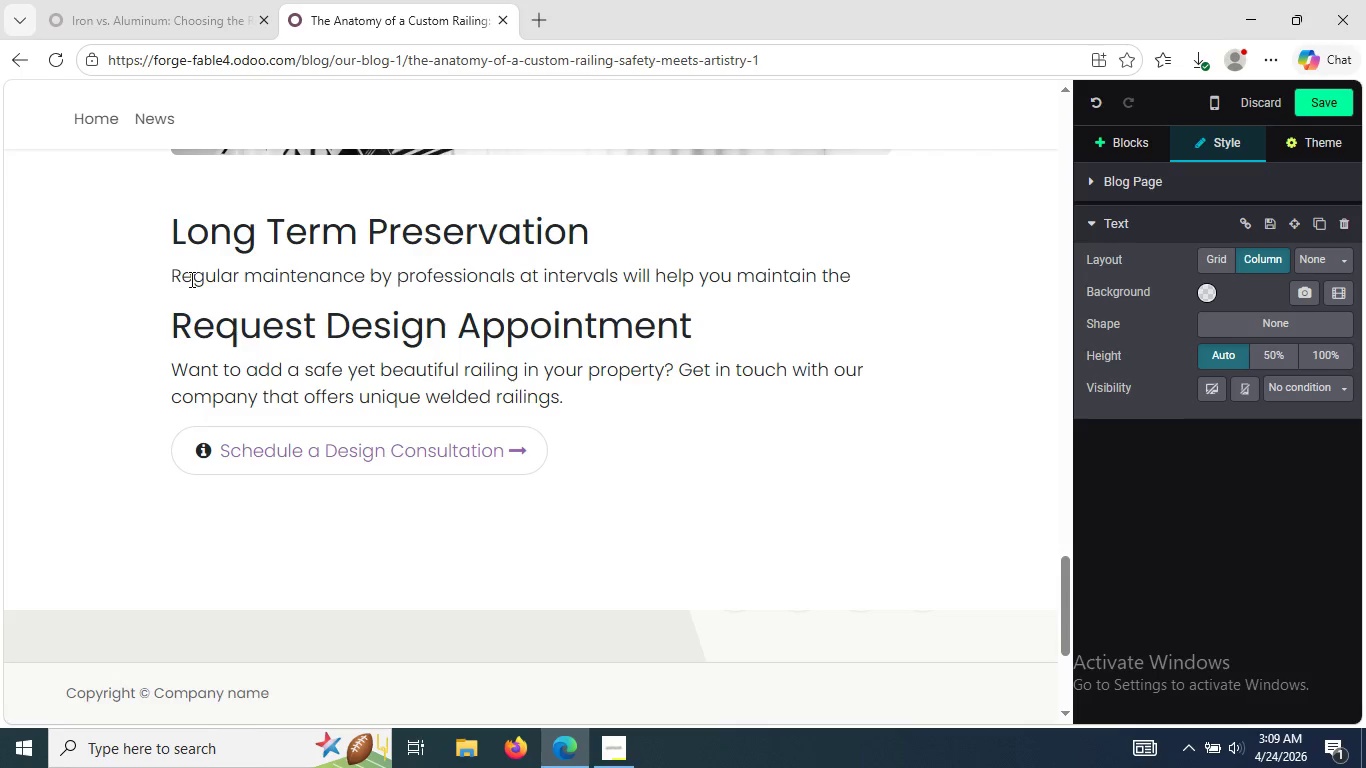 
type( beauty of you)
 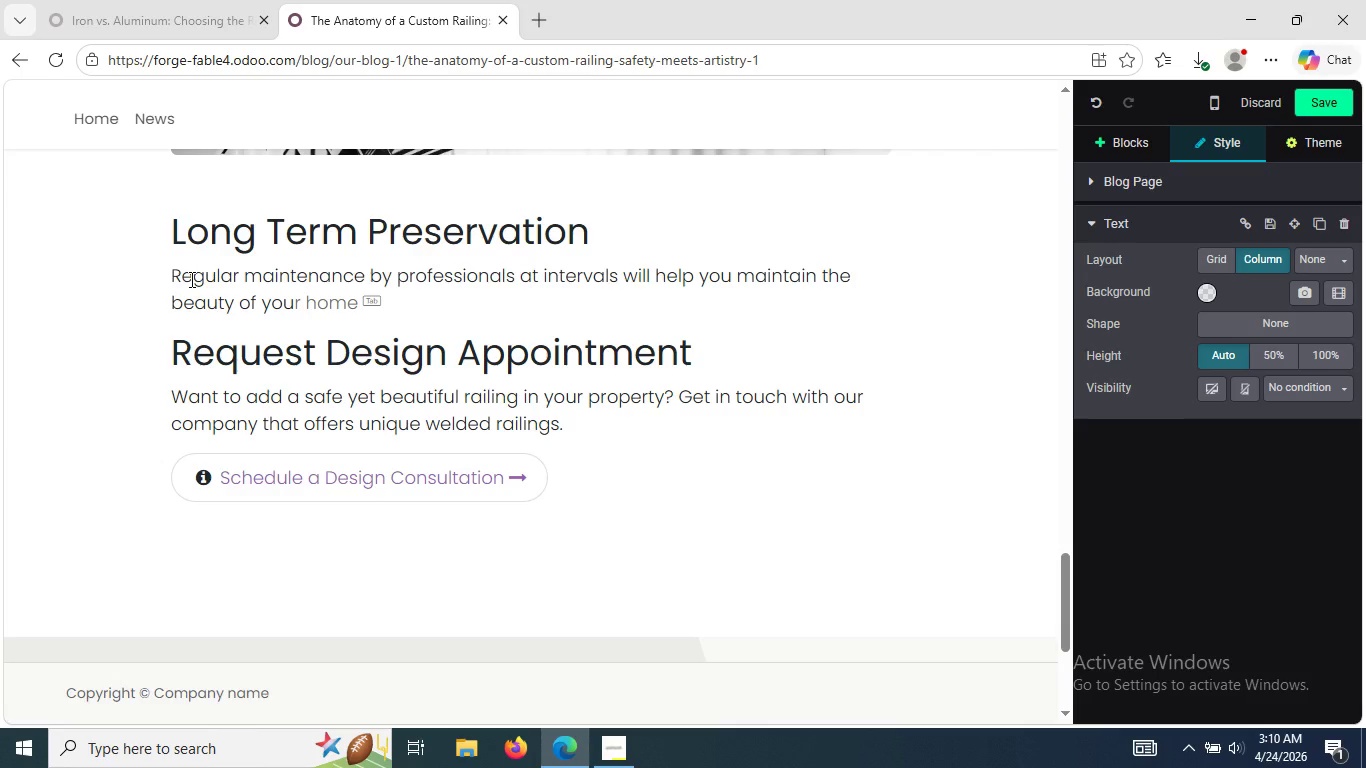 
key(R)
 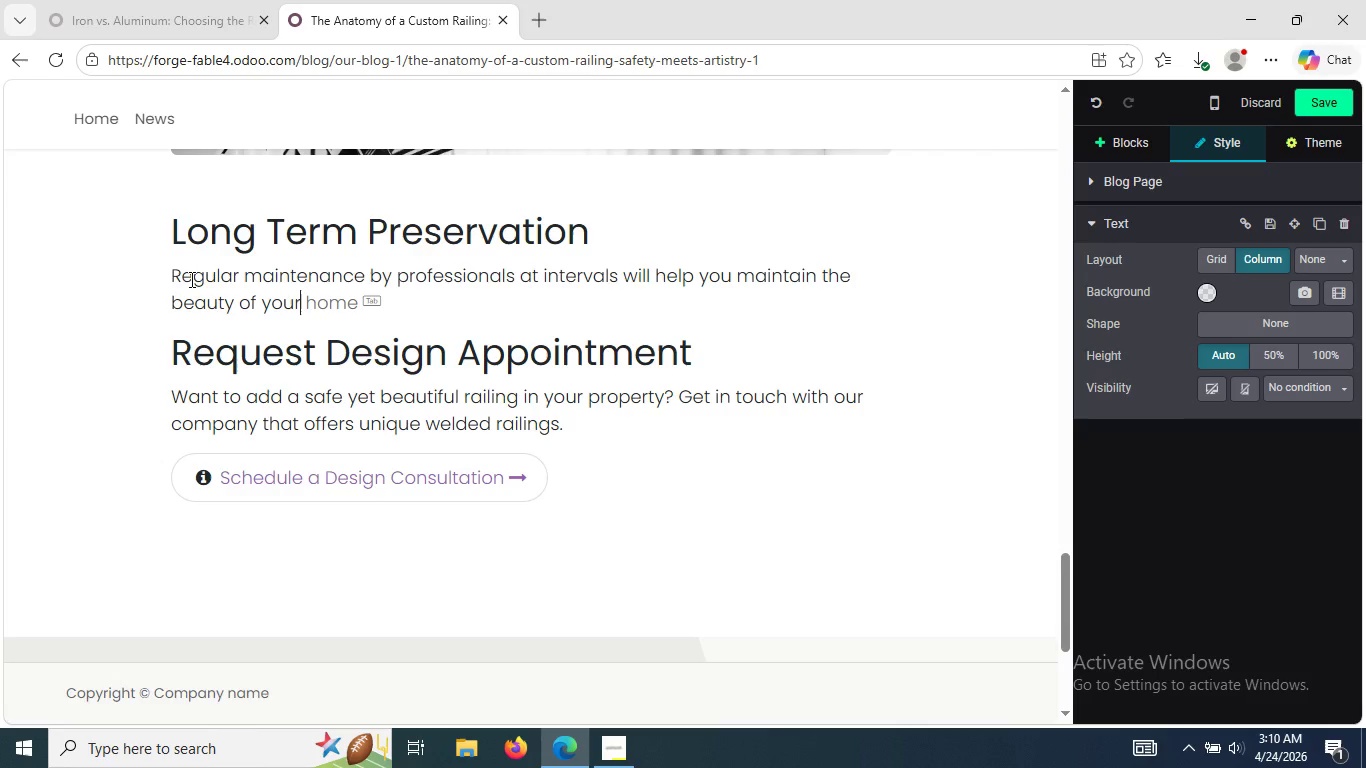 
wait(6.02)
 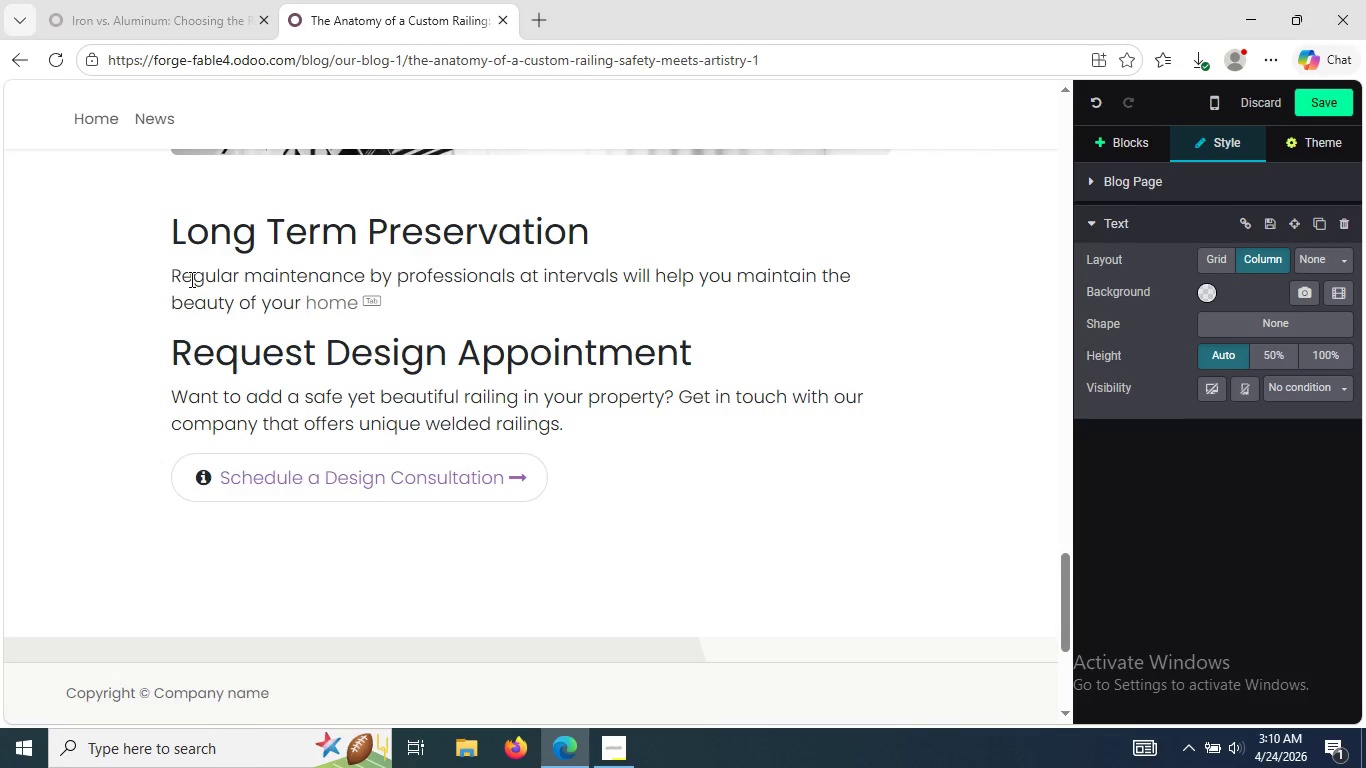 
type( me)
 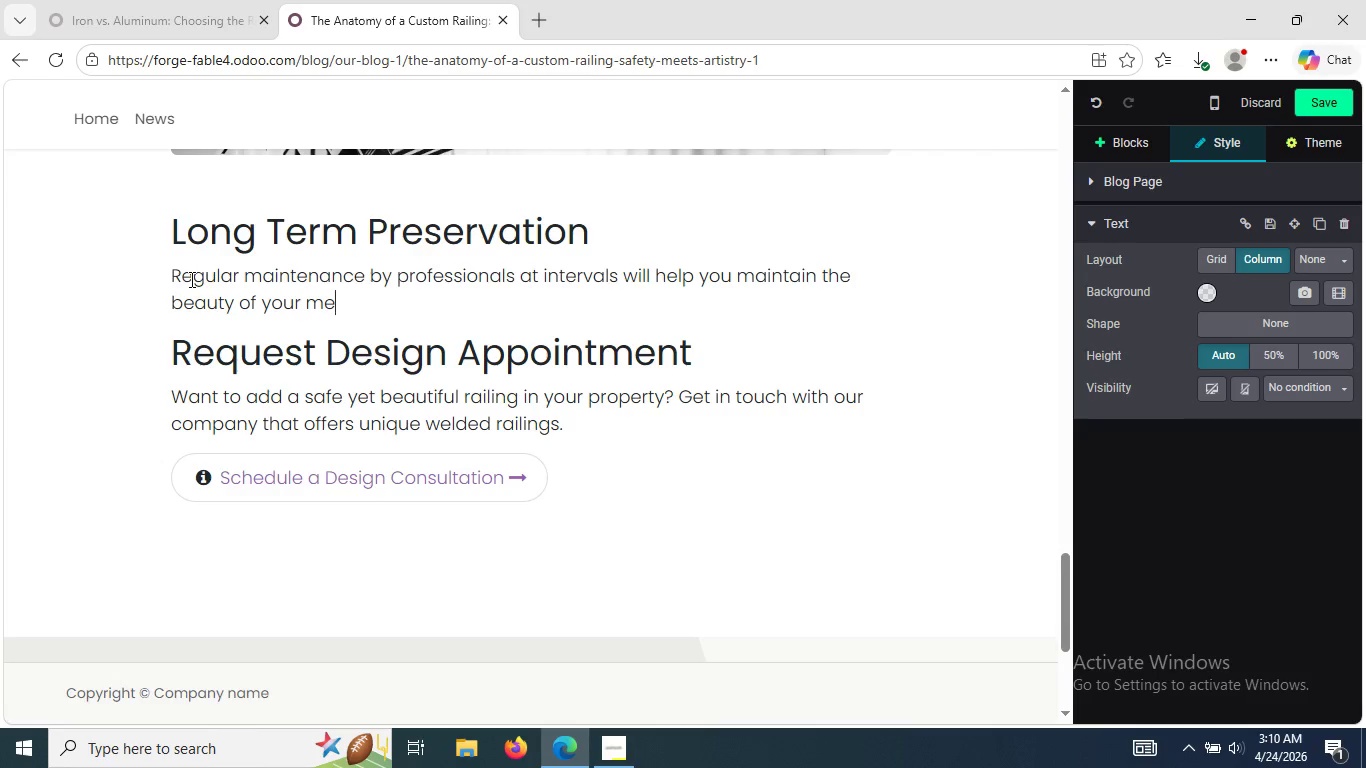 
type(tal)
 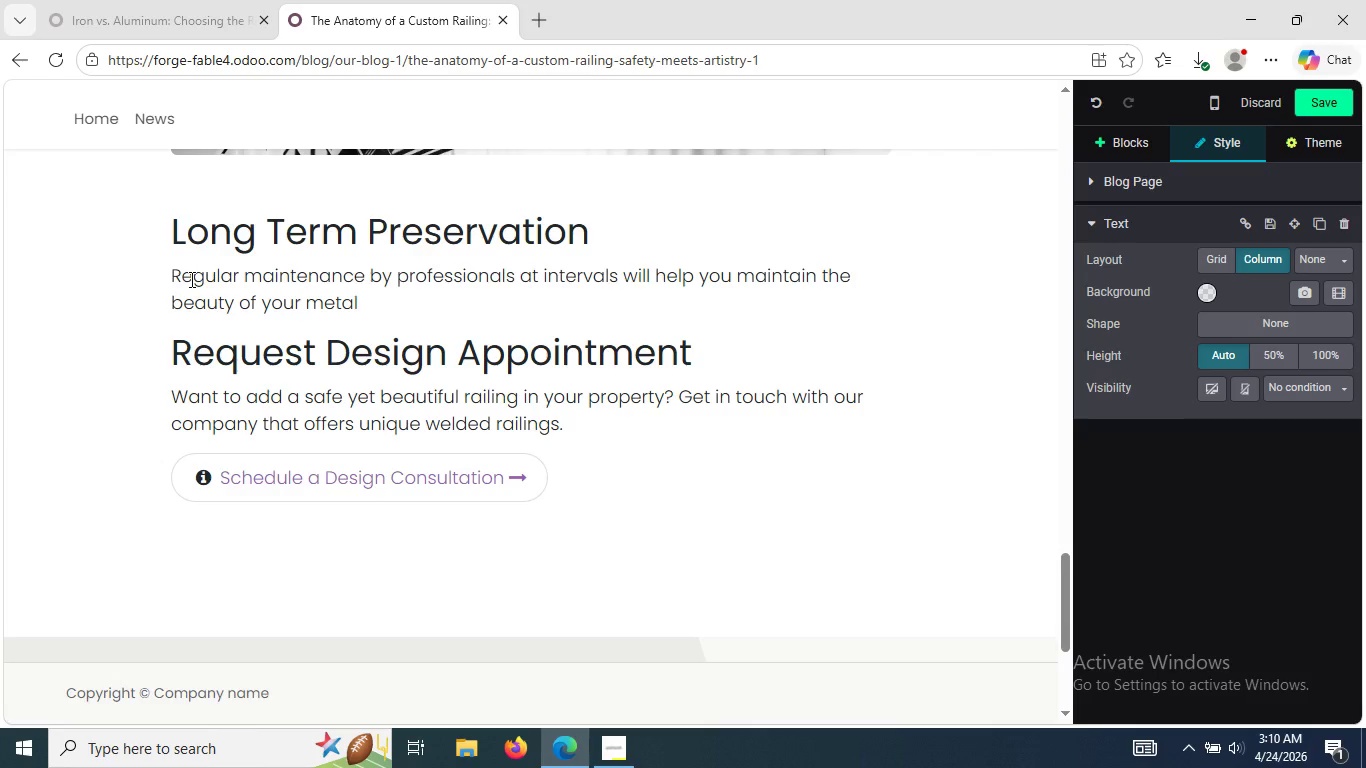 
wait(26.06)
 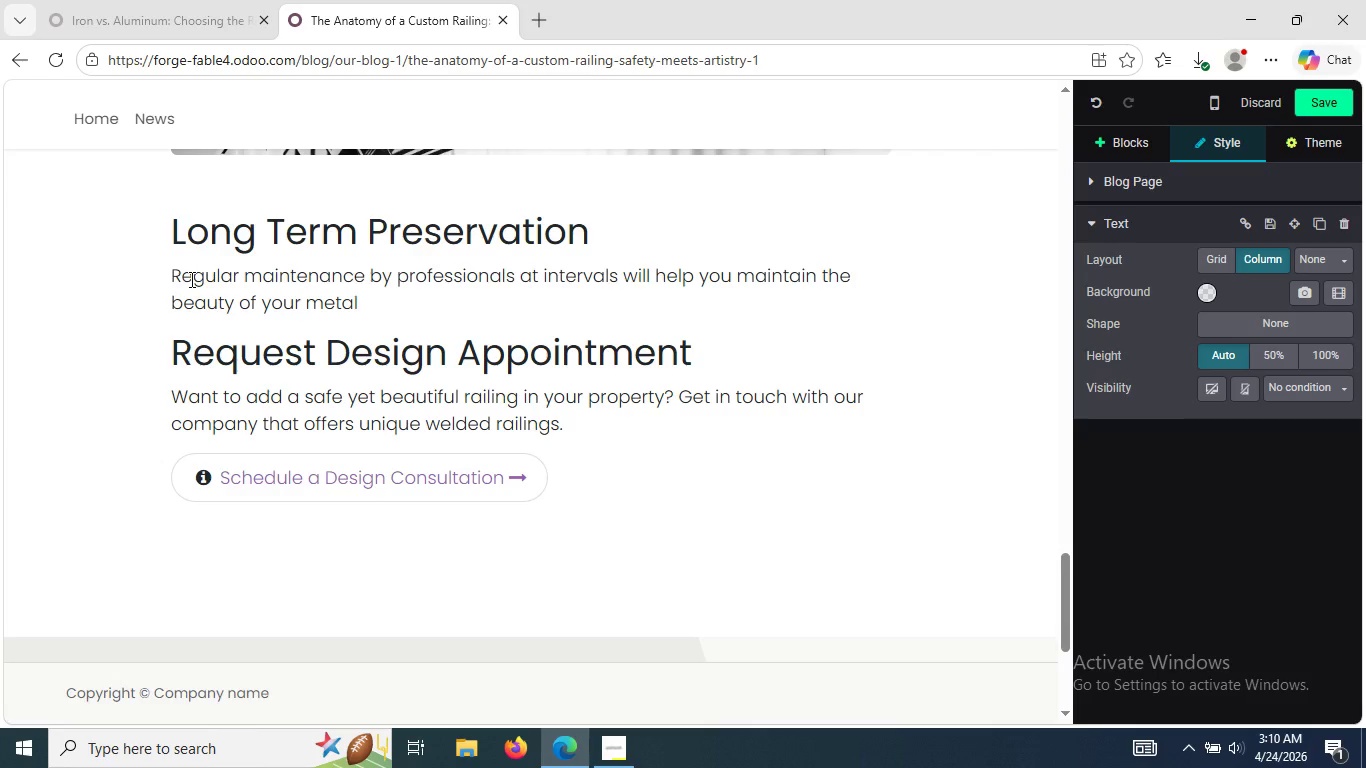 
type(work throghout)
 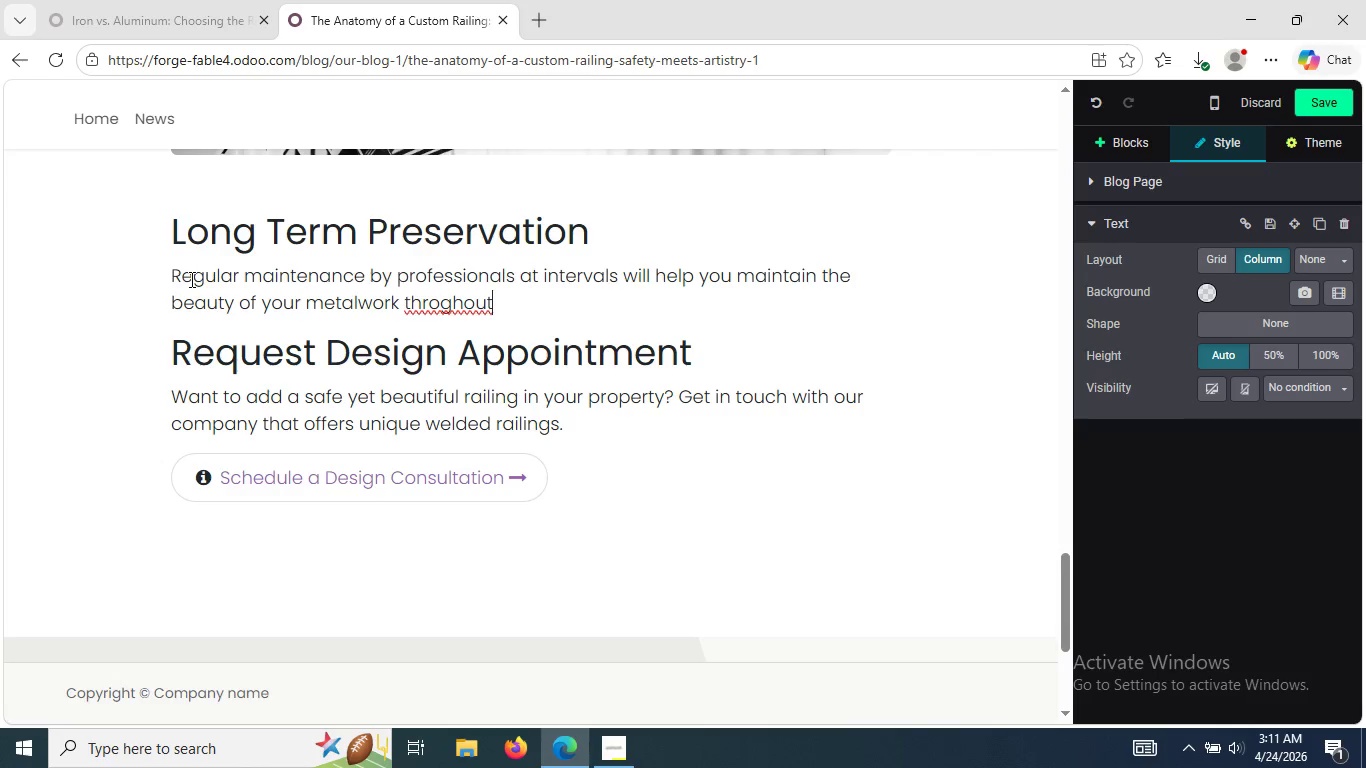 
type( the )
 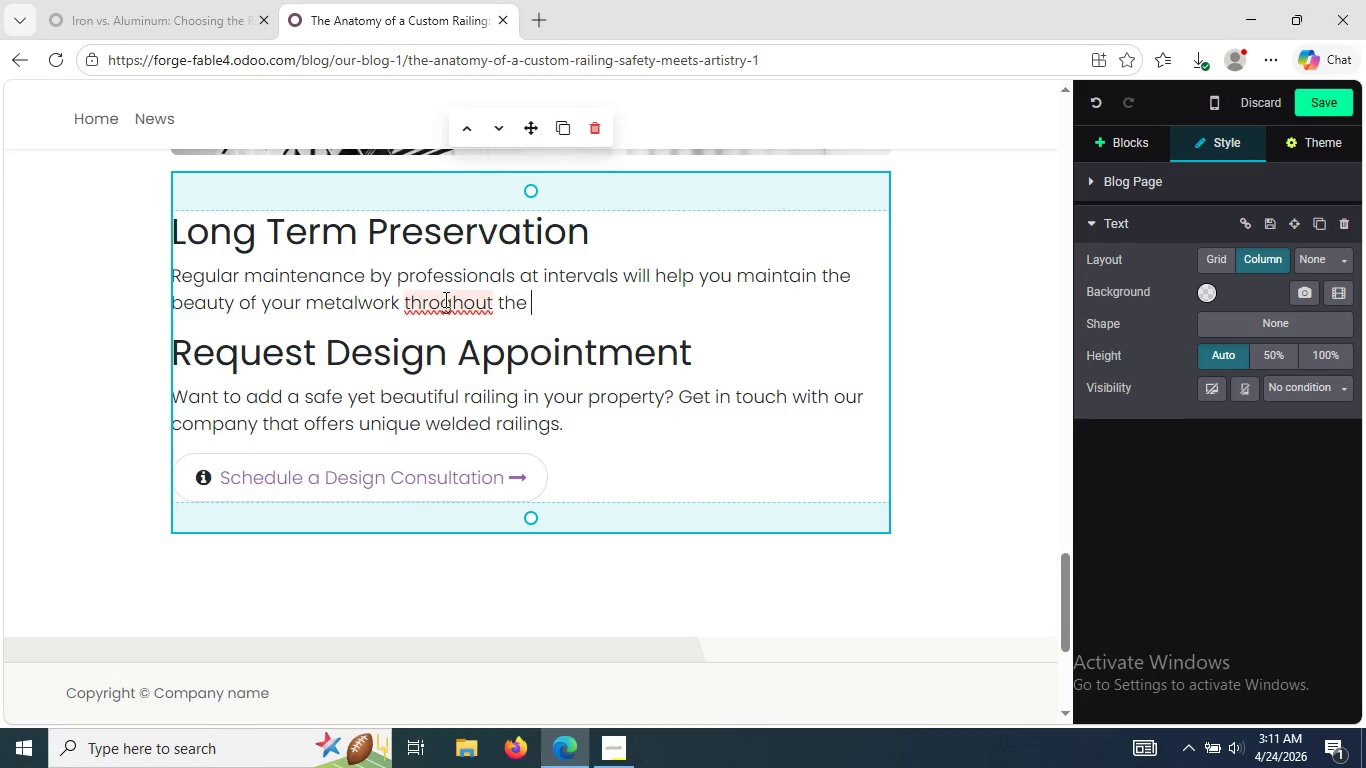 
left_click([444, 300])
 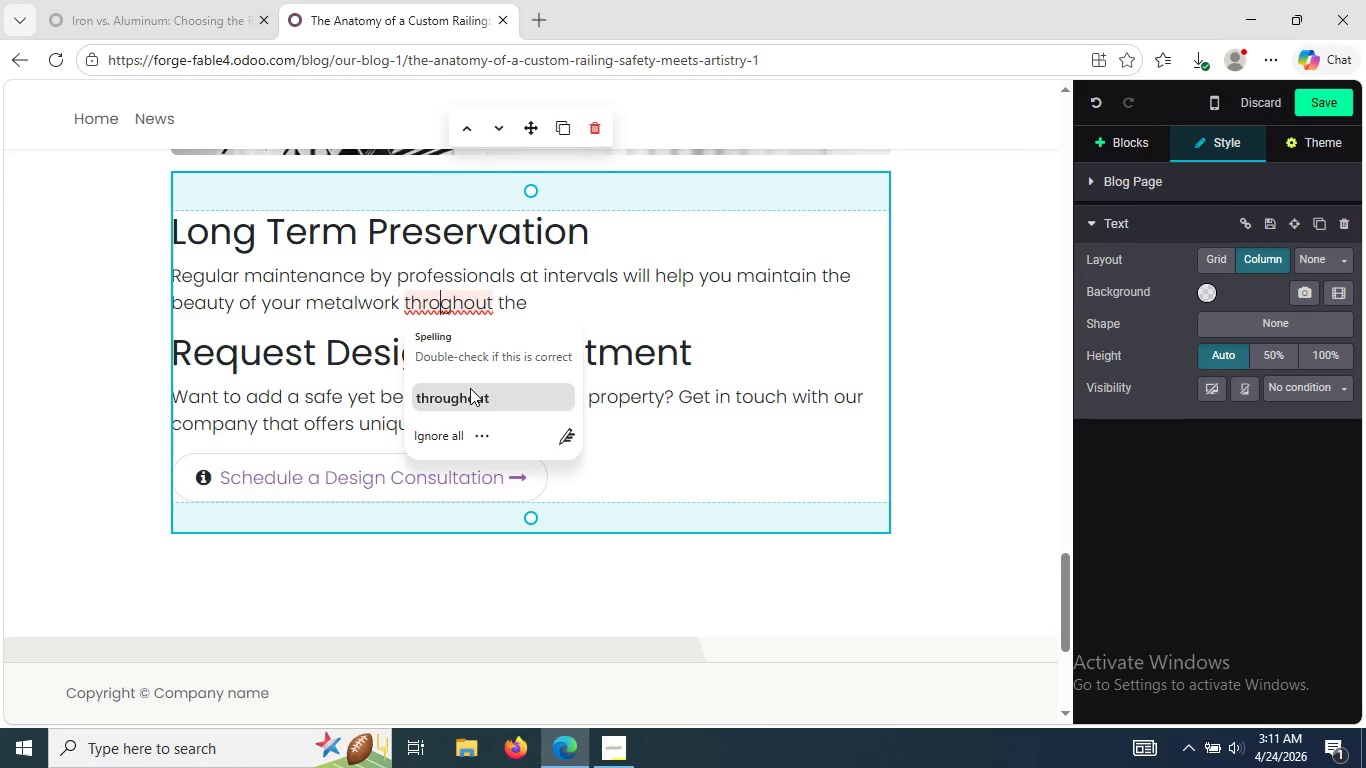 
left_click([470, 391])
 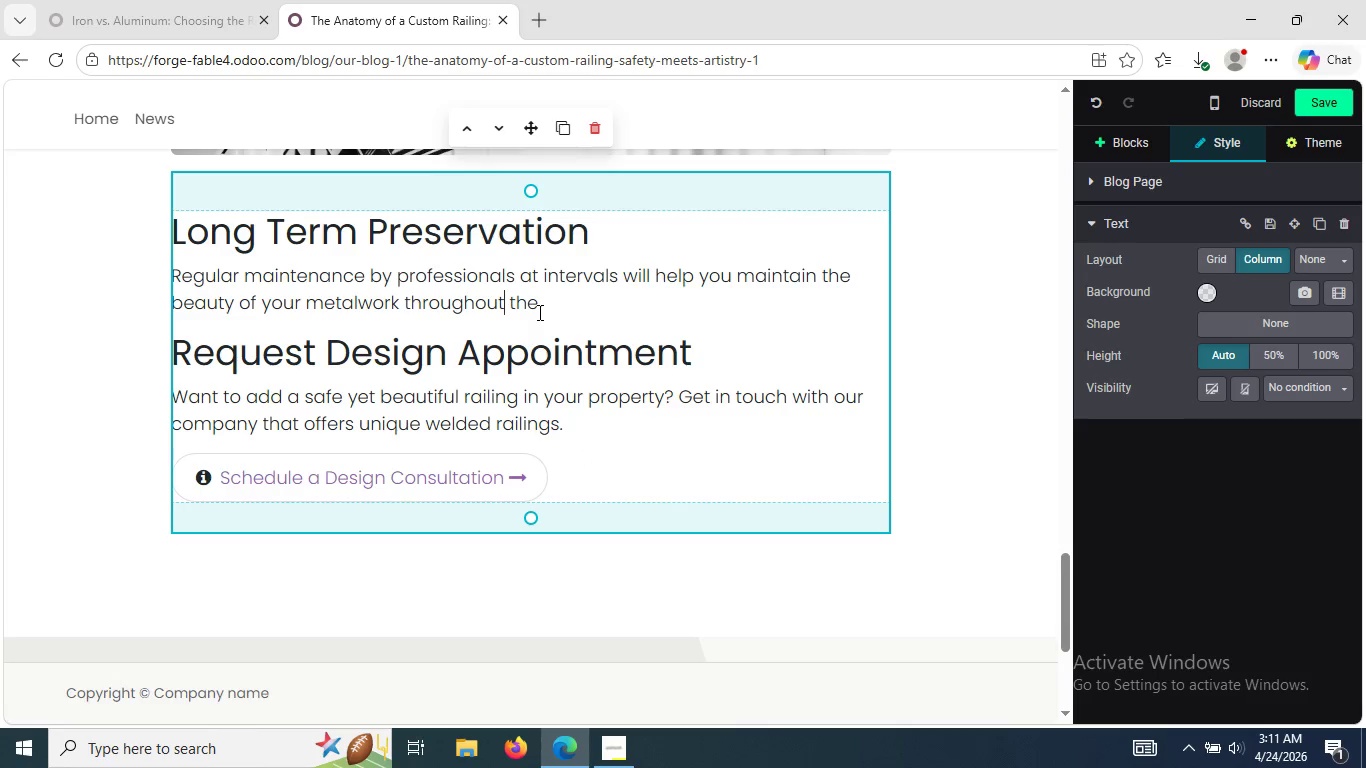 
left_click([538, 312])
 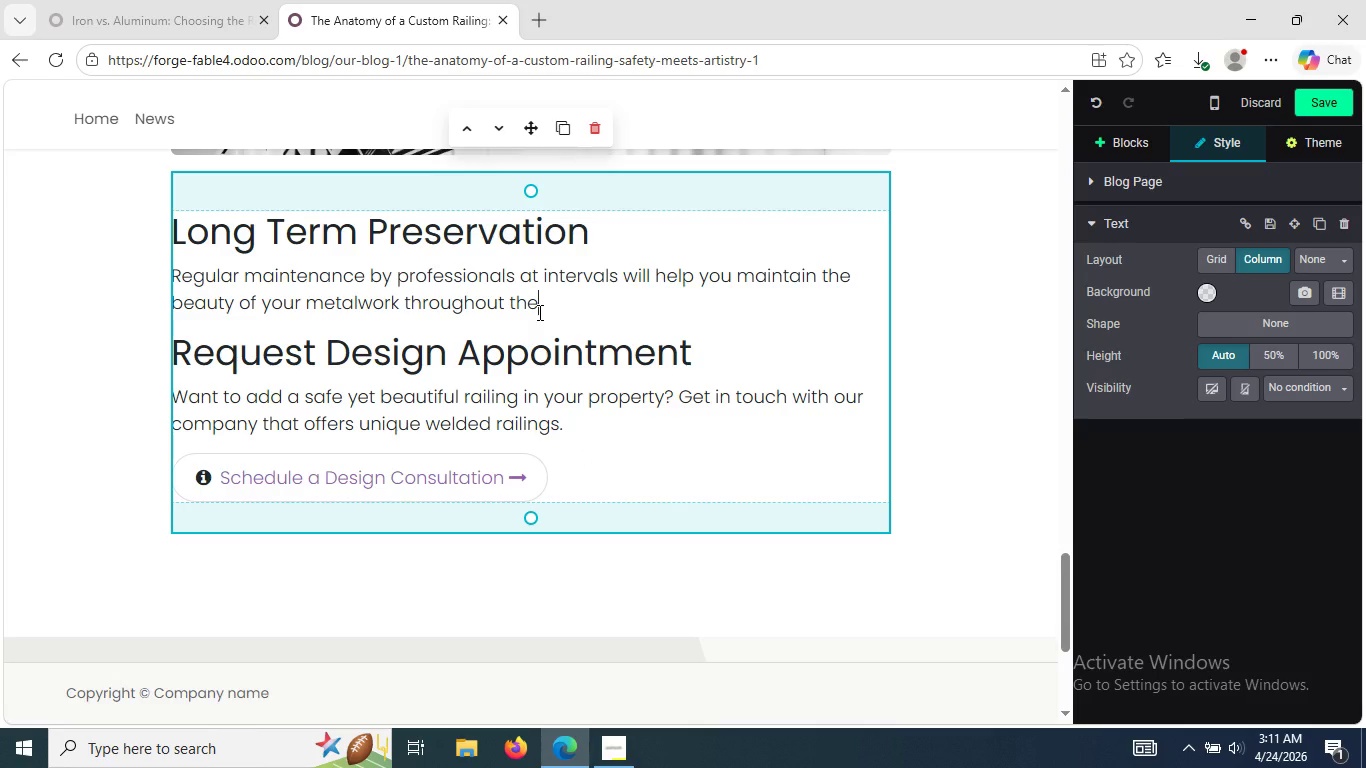 
type( years. This could be )
 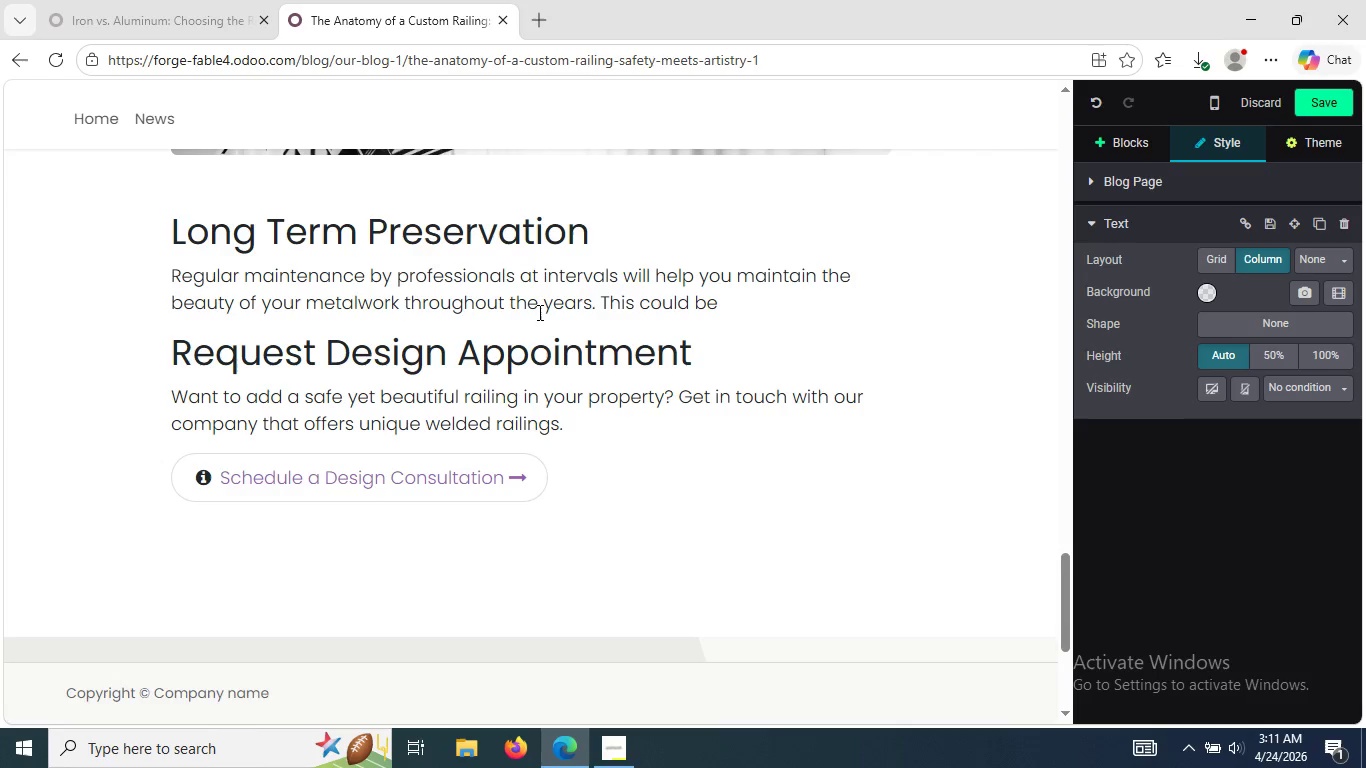 
wait(5.33)
 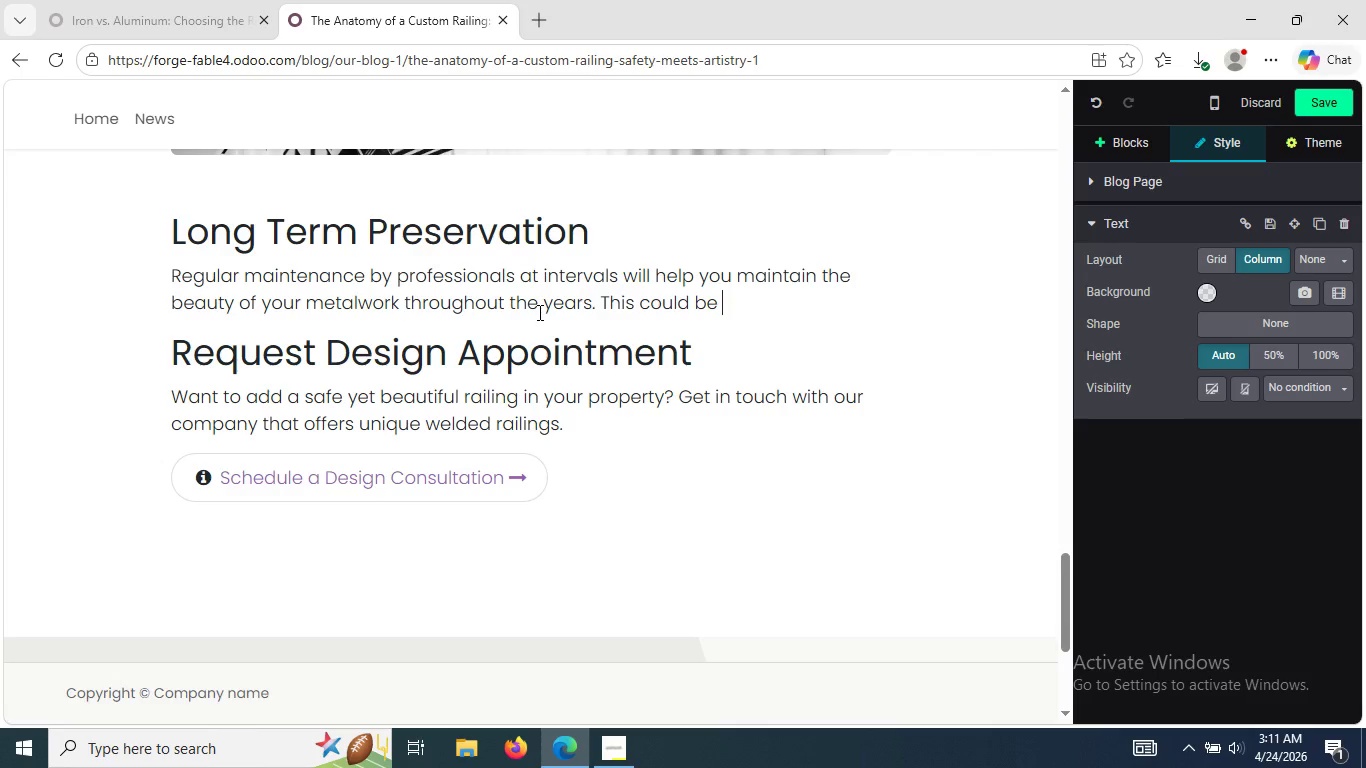 
type(cl)
 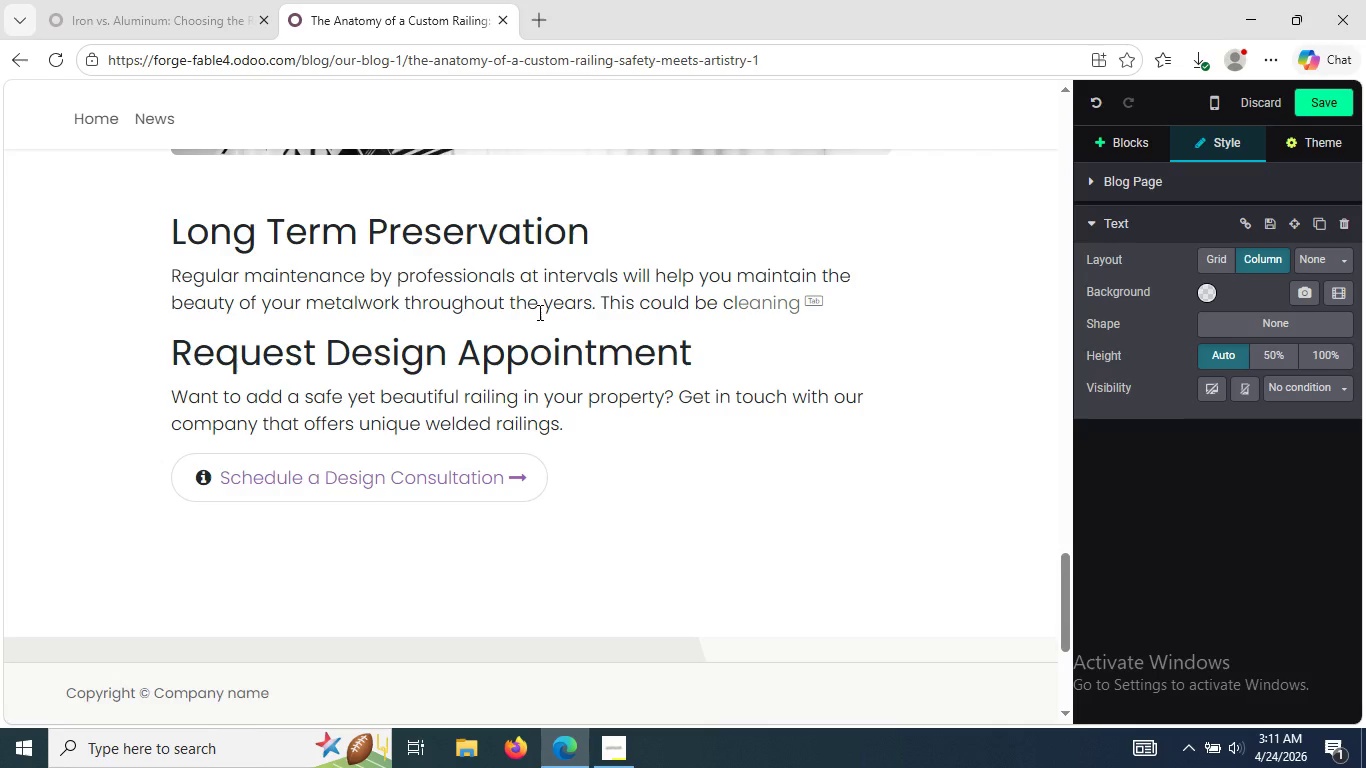 
key(Tab)
 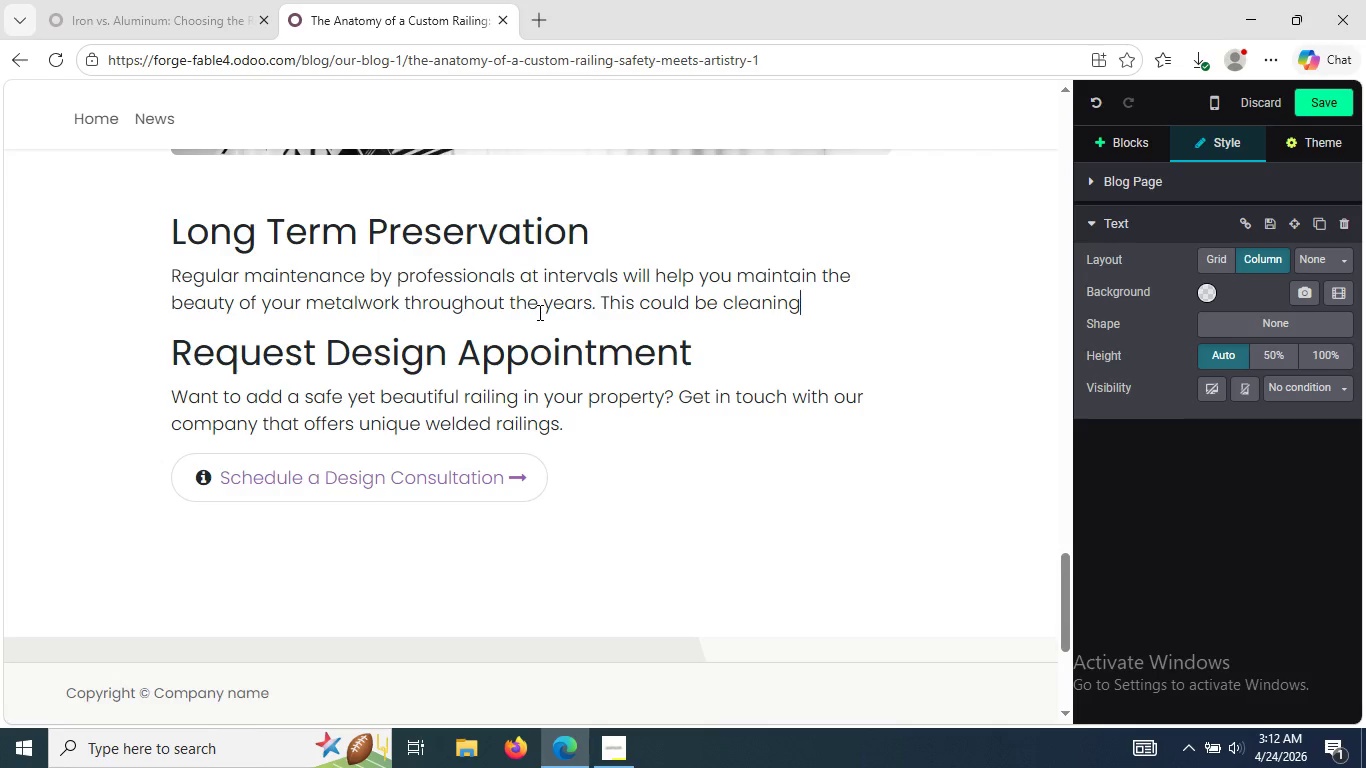 
wait(5.5)
 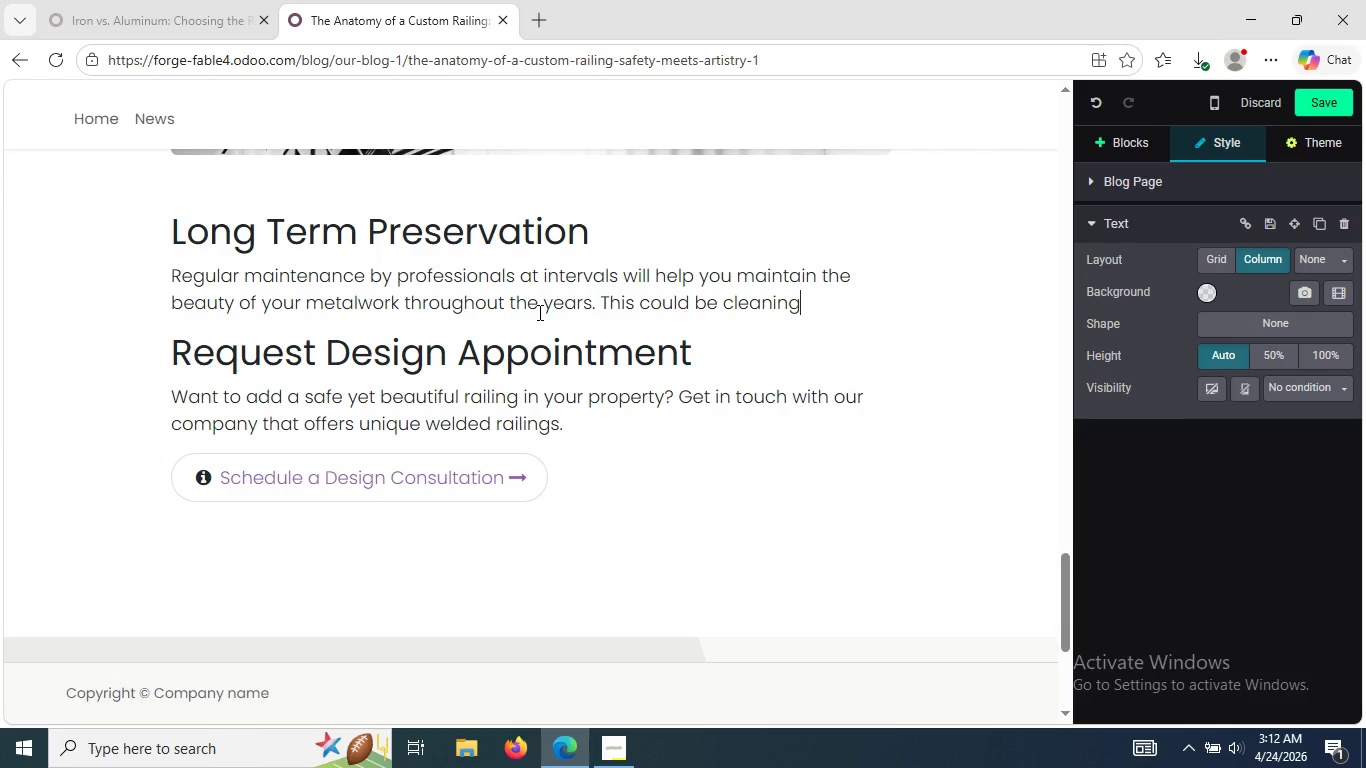 
key(Comma)
 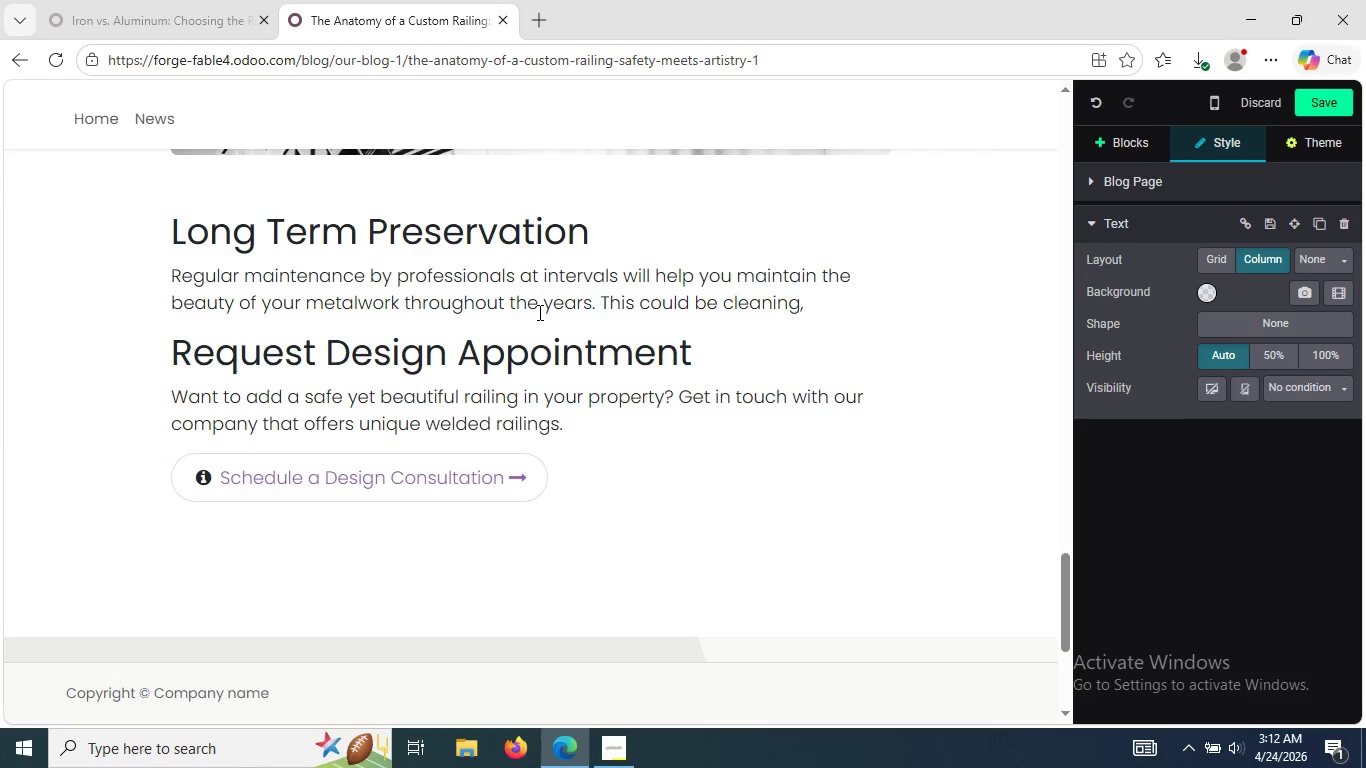 
wait(20.36)
 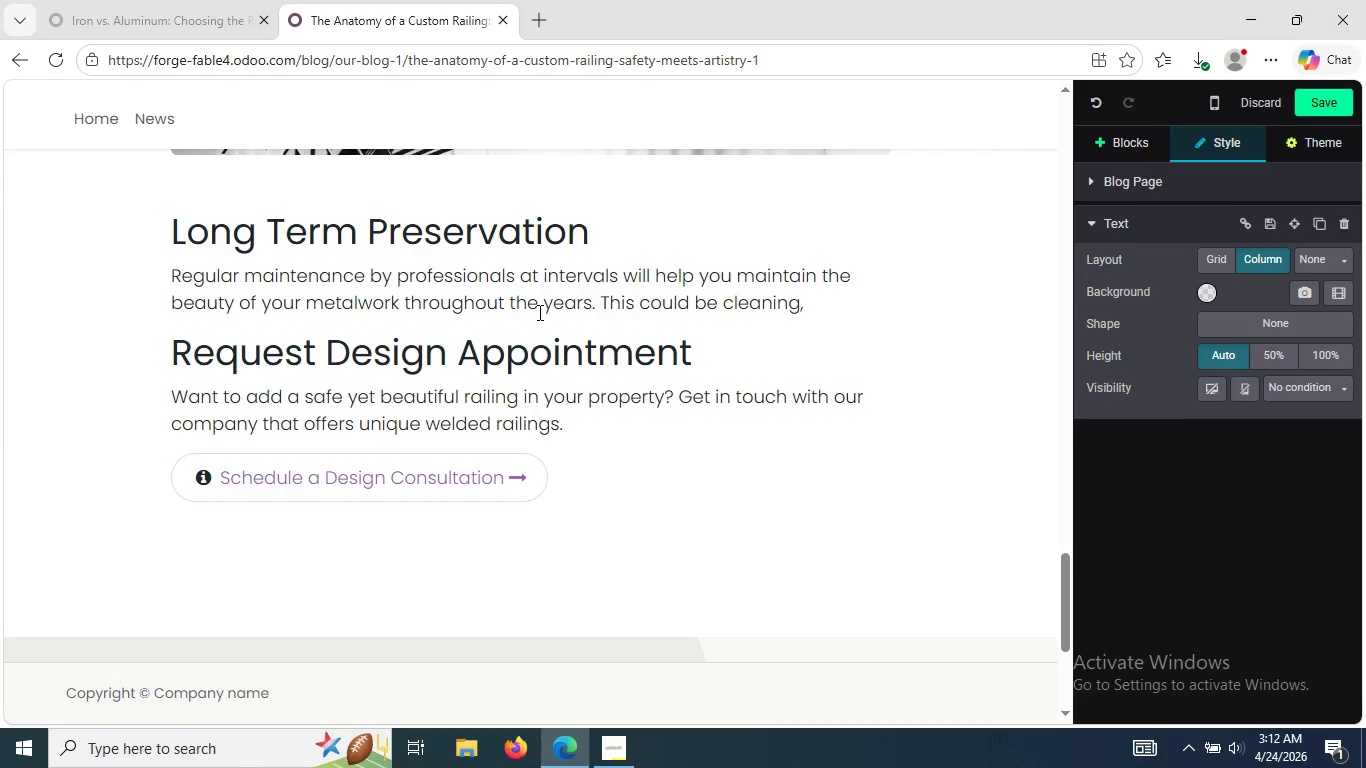 
type( recoating m)
 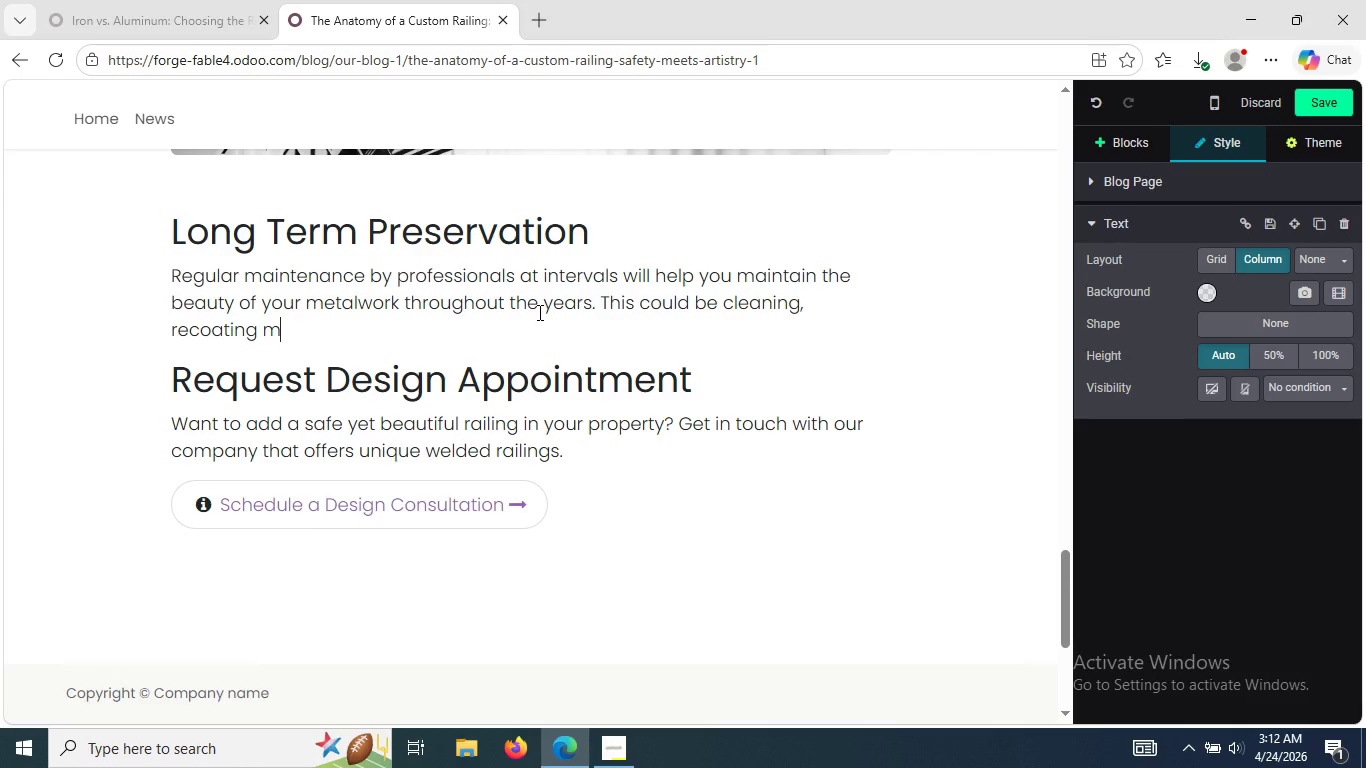 
type(etak)
key(Backspace)
type(lwork that is )
 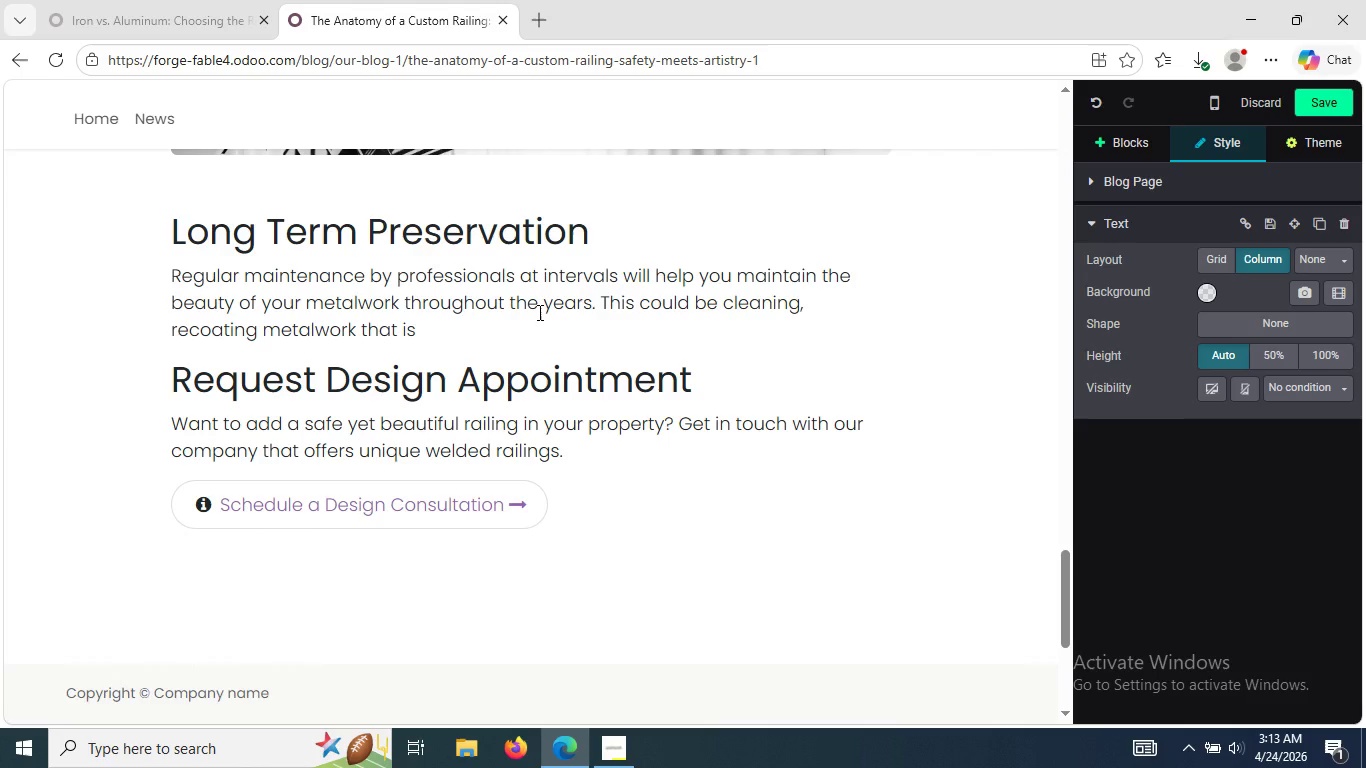 
wait(17.44)
 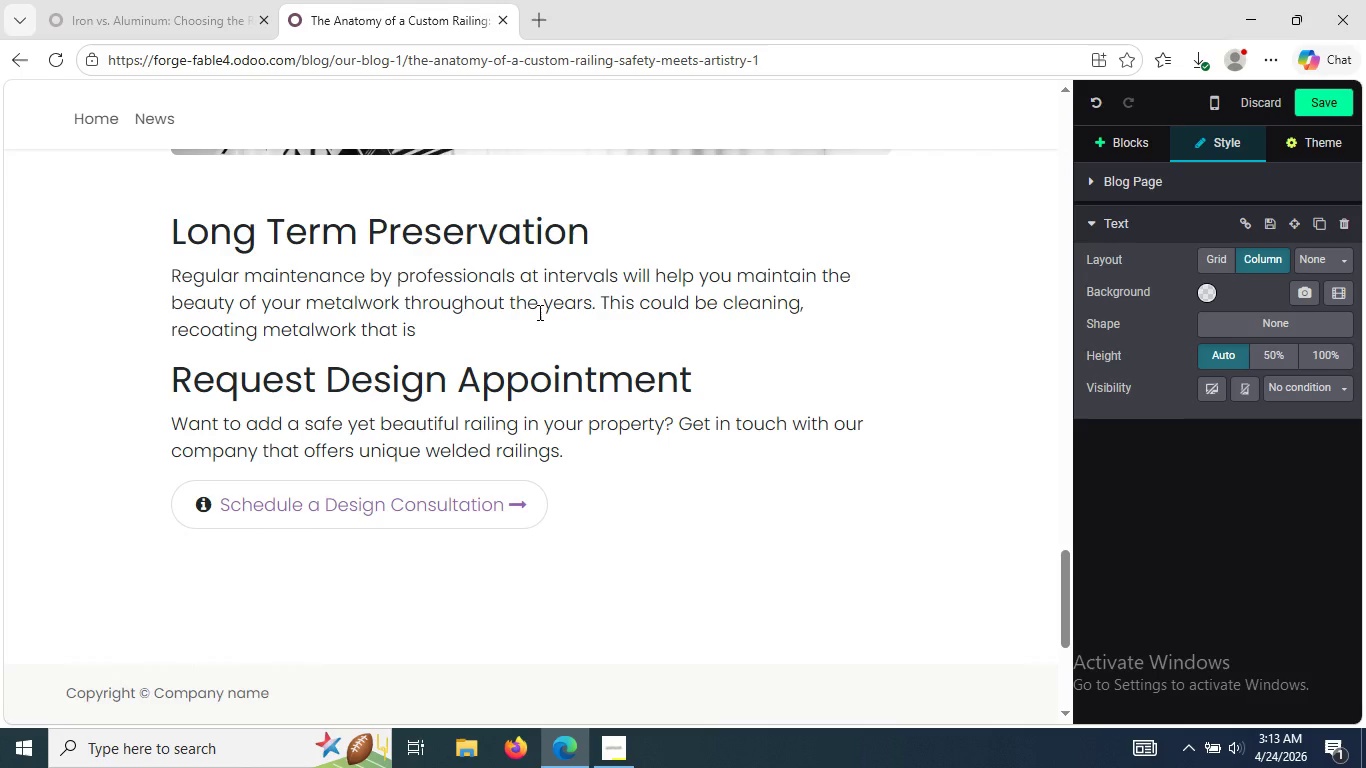 
type(highly exposed to out)
 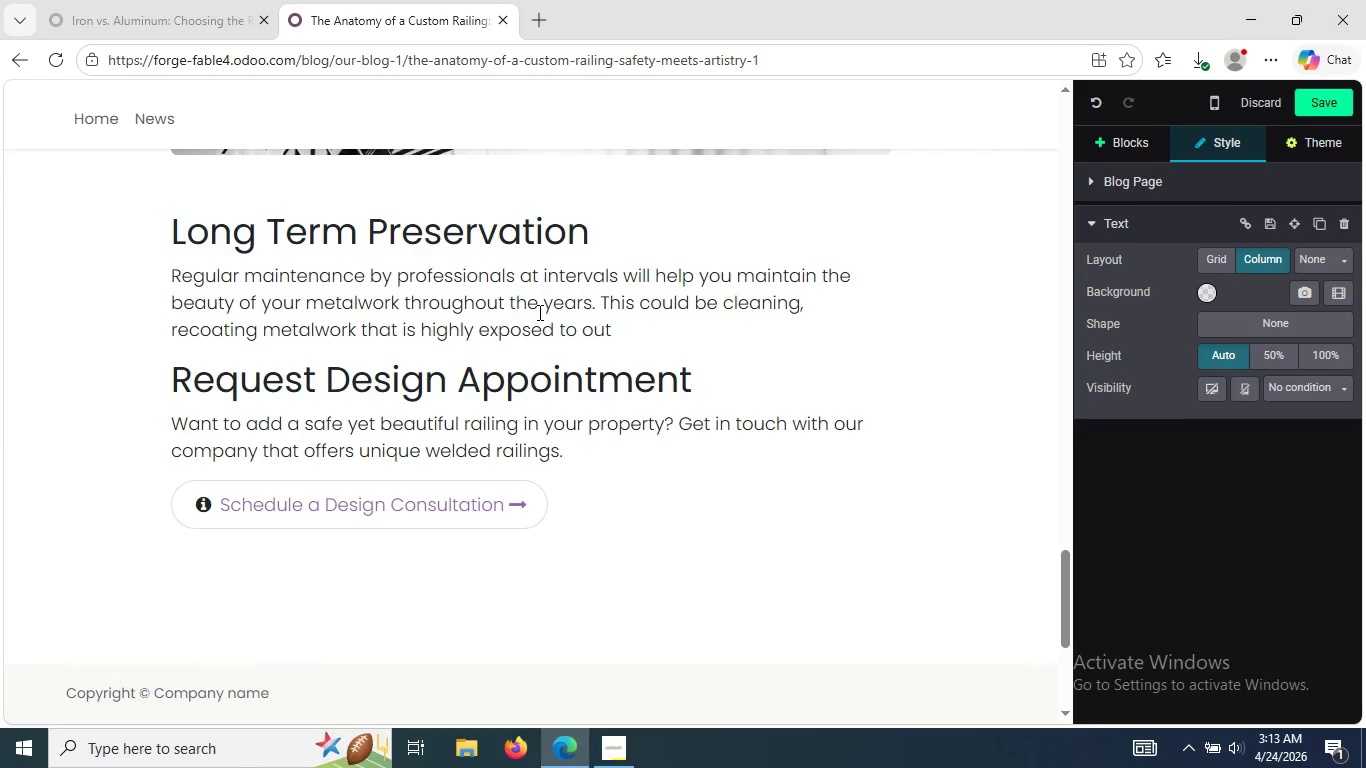 
wait(17.11)
 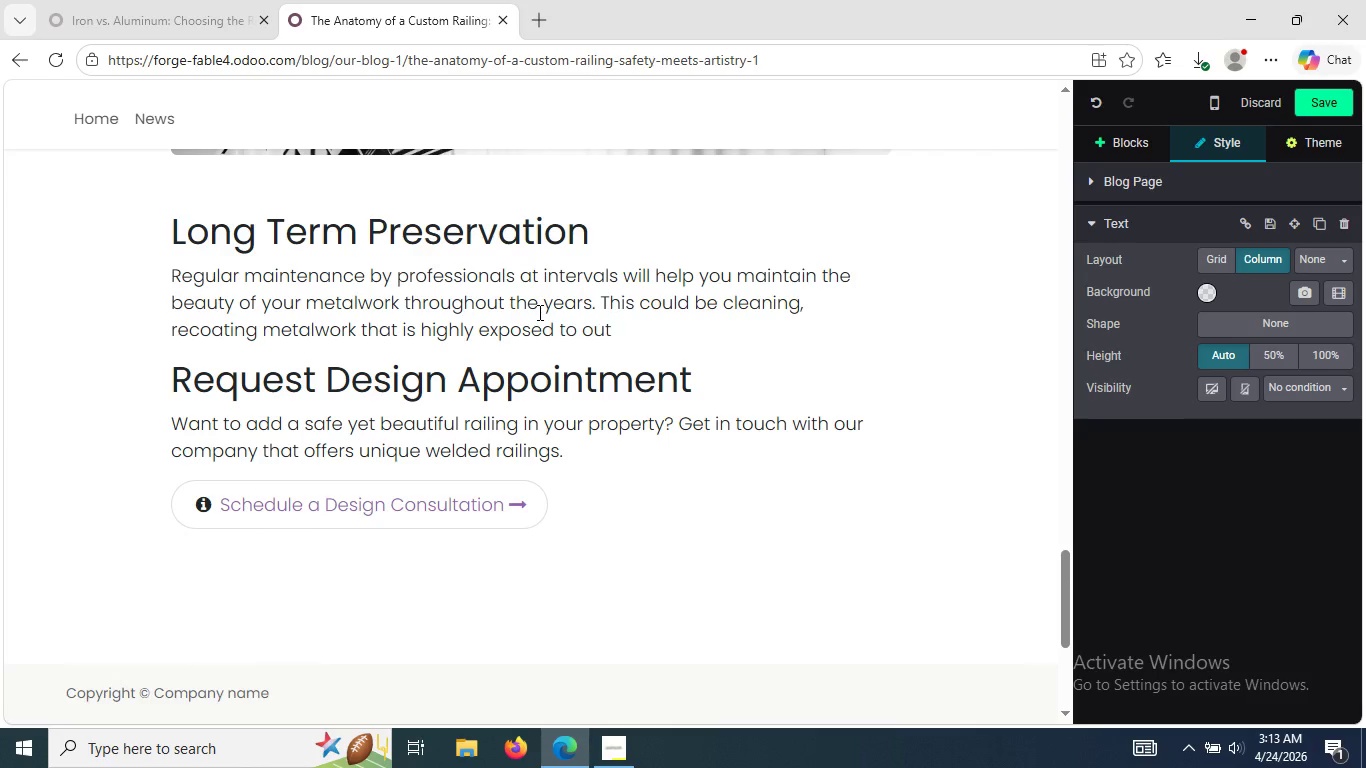 
key(Space)
 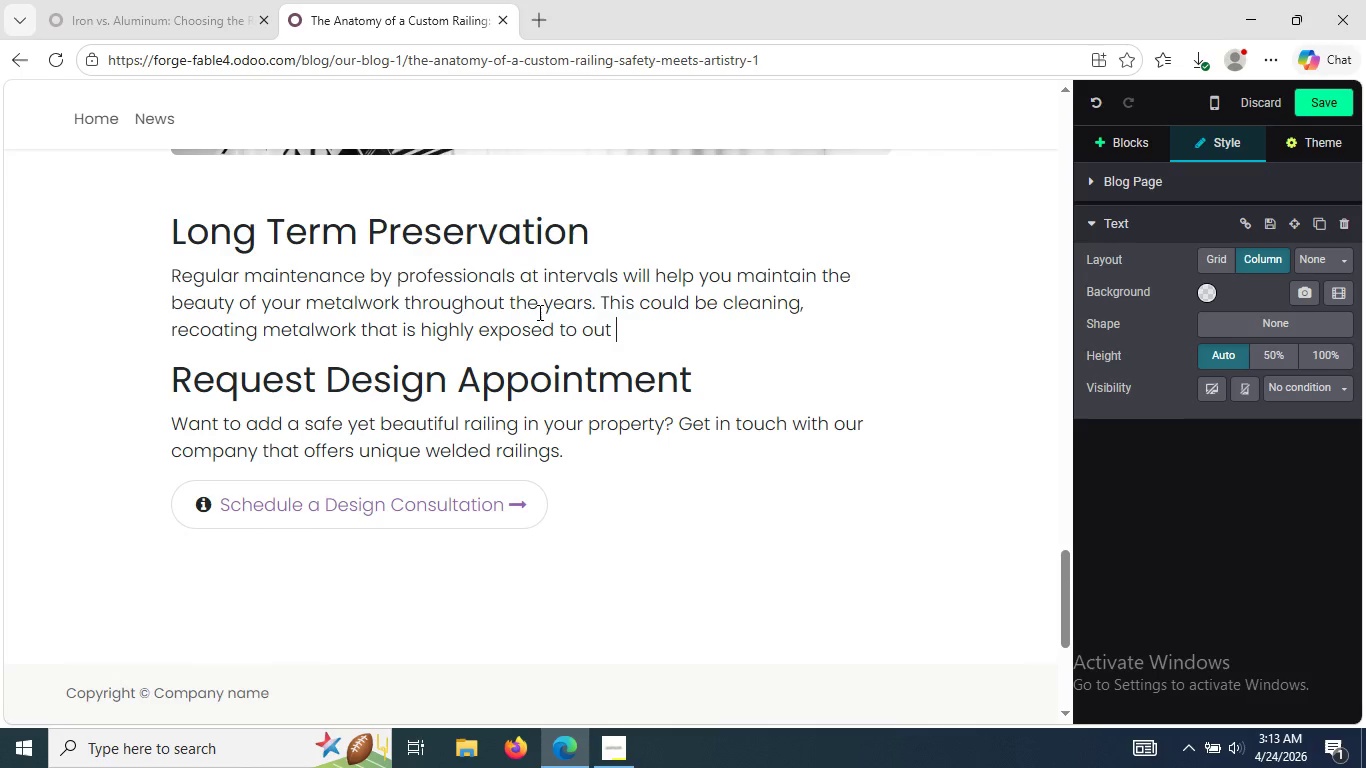 
wait(9.48)
 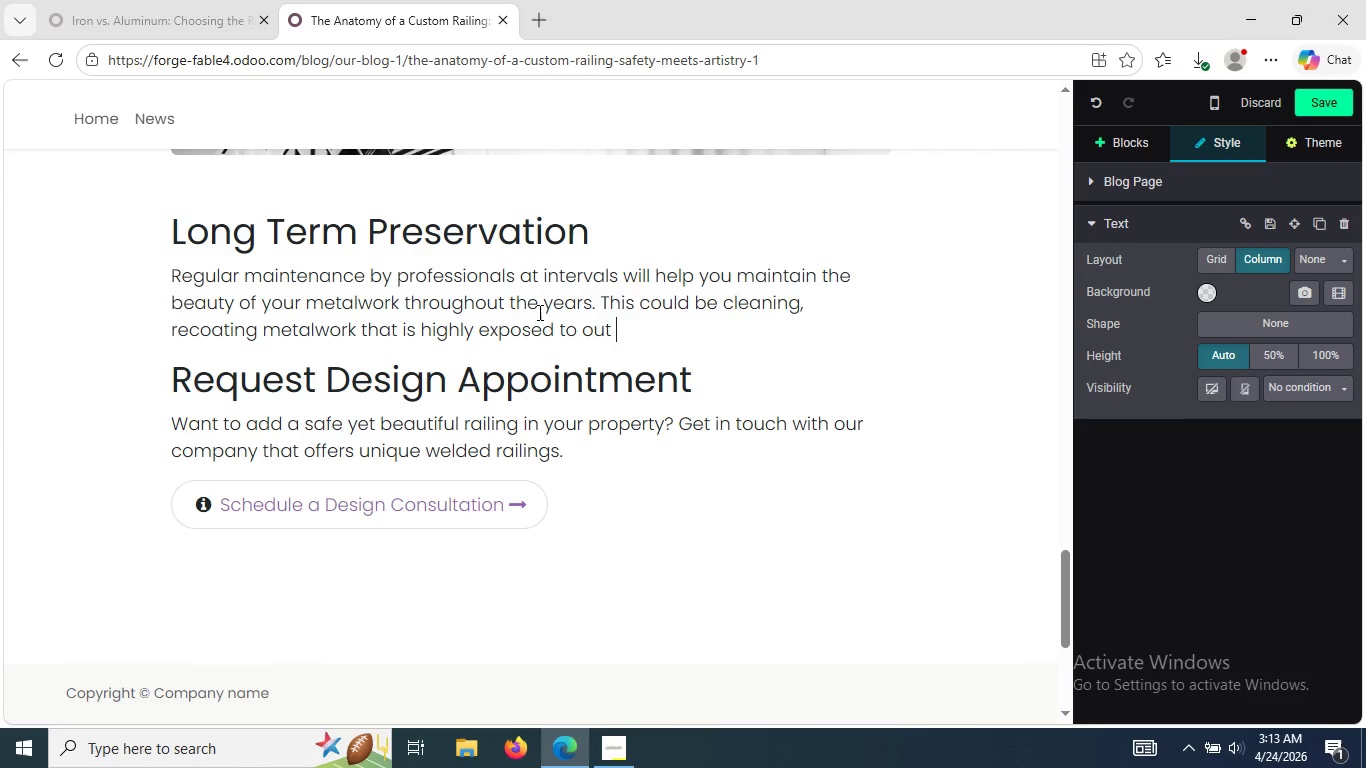 
key(Backspace)
type(door ele)
 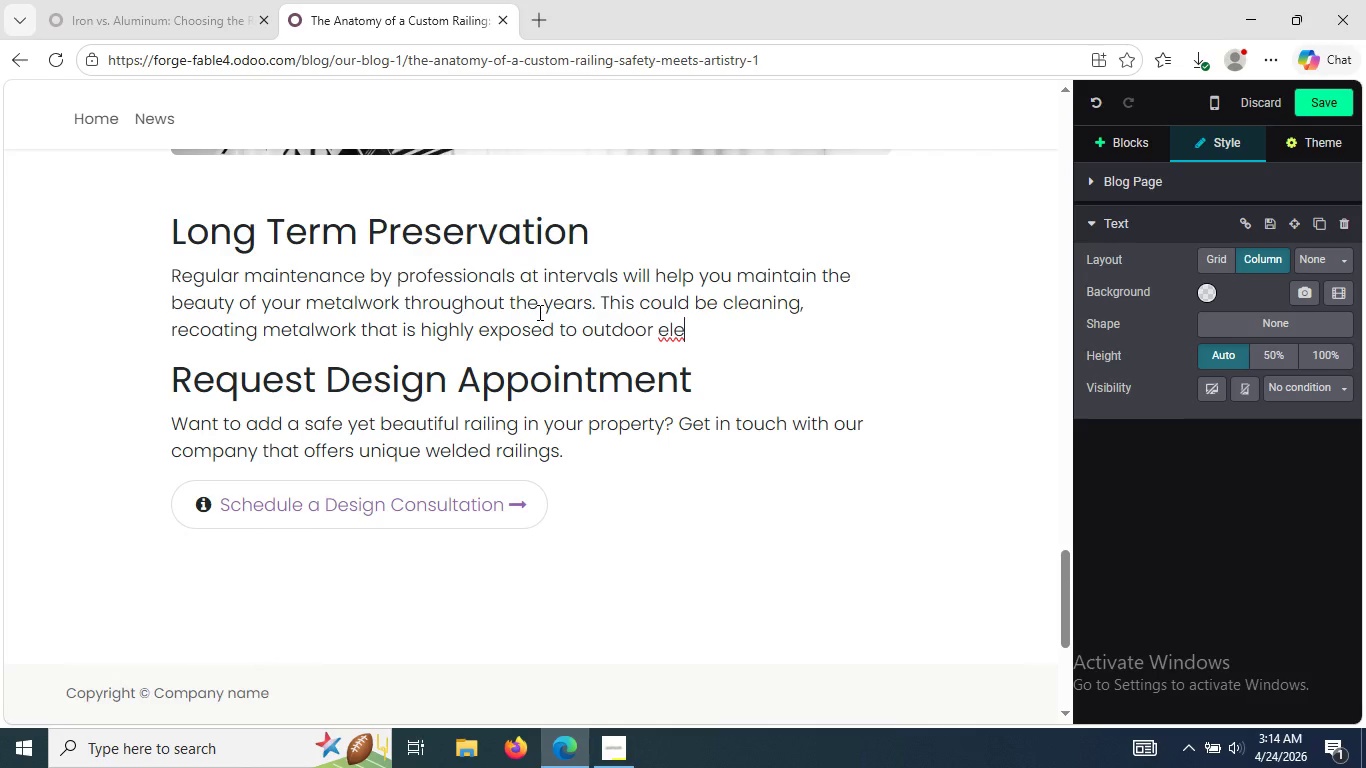 
type(ment)
 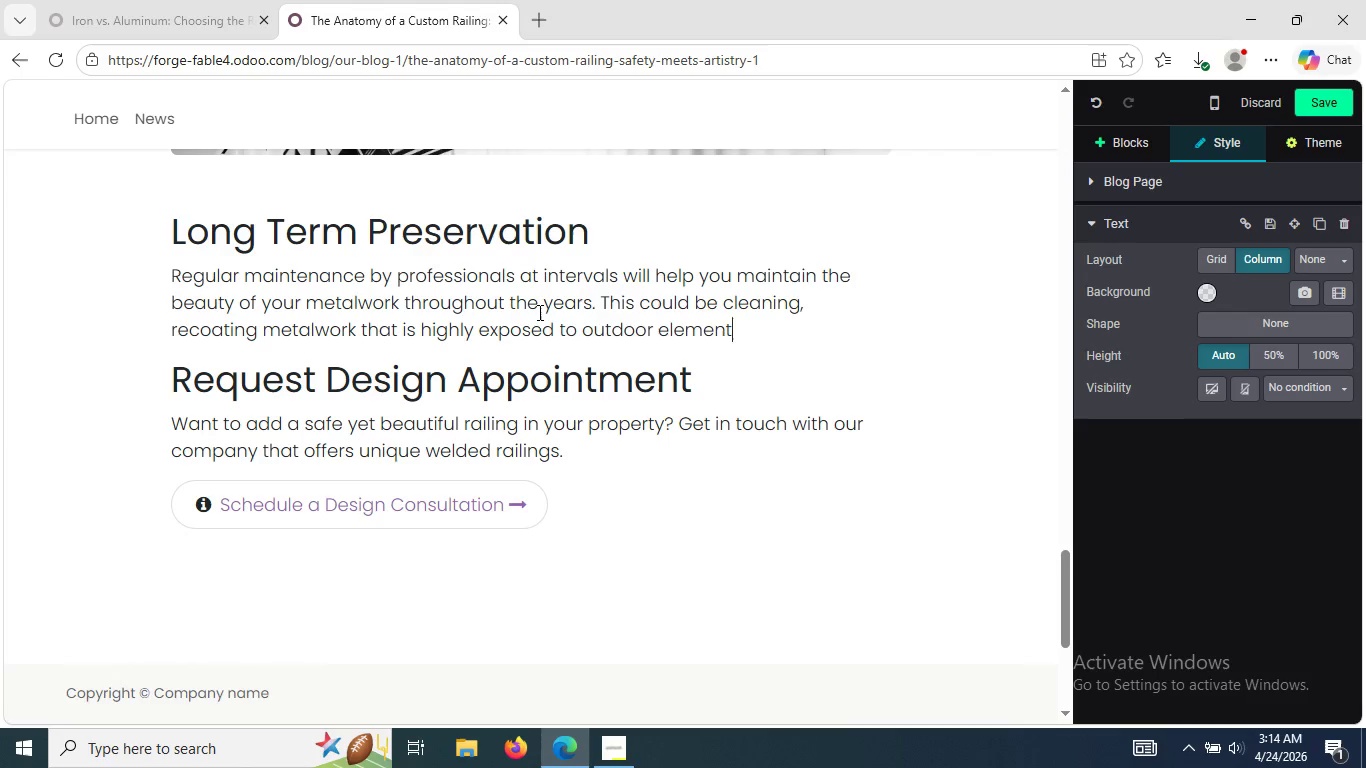 
type(s. Your g)
key(Backspace)
type(hand)
 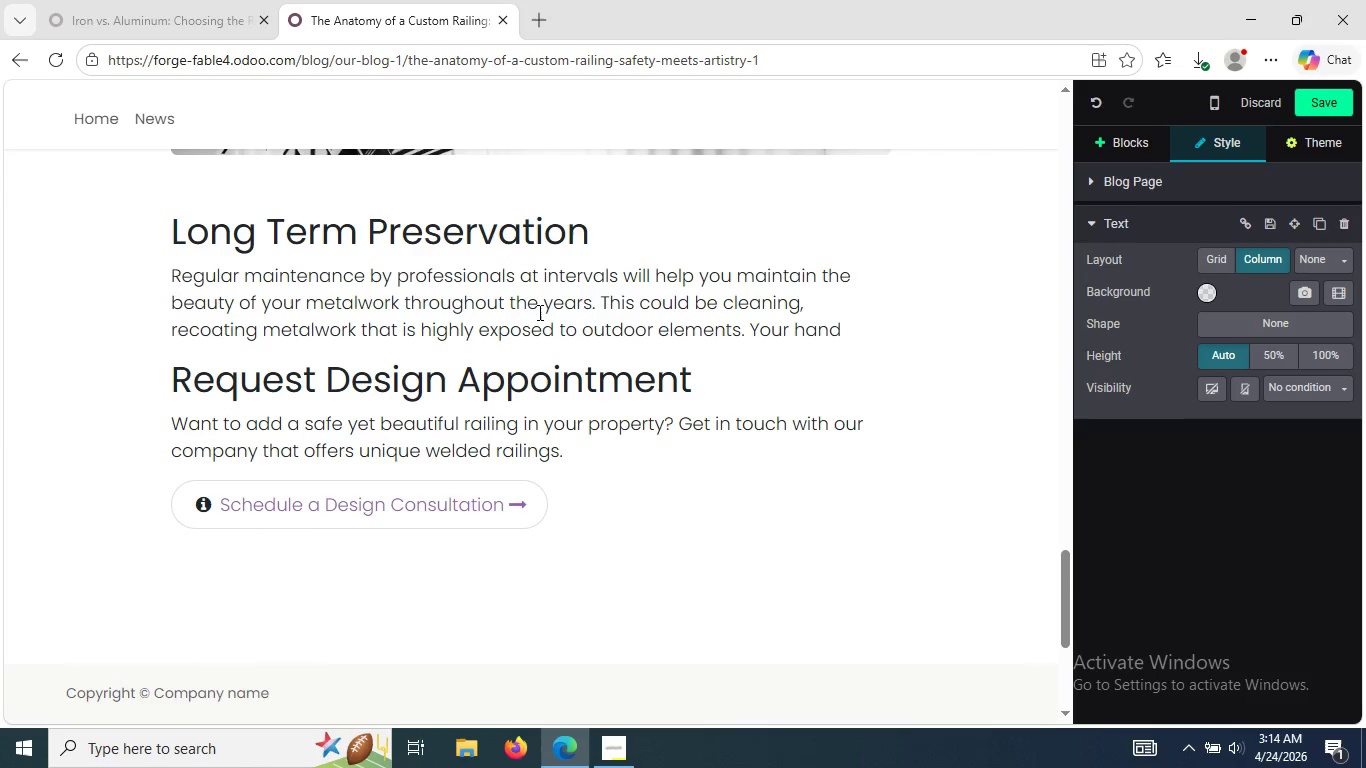 
type( forged iron )
 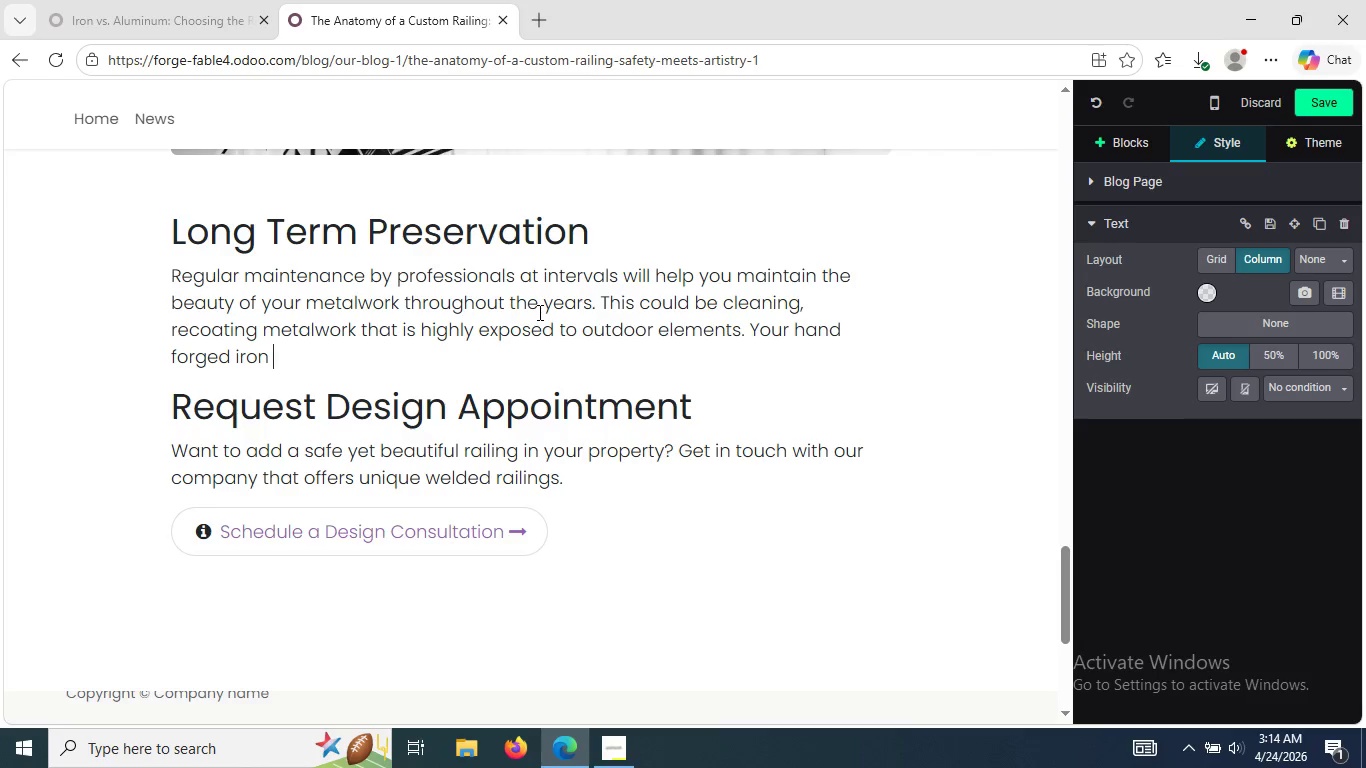 
wait(11.28)
 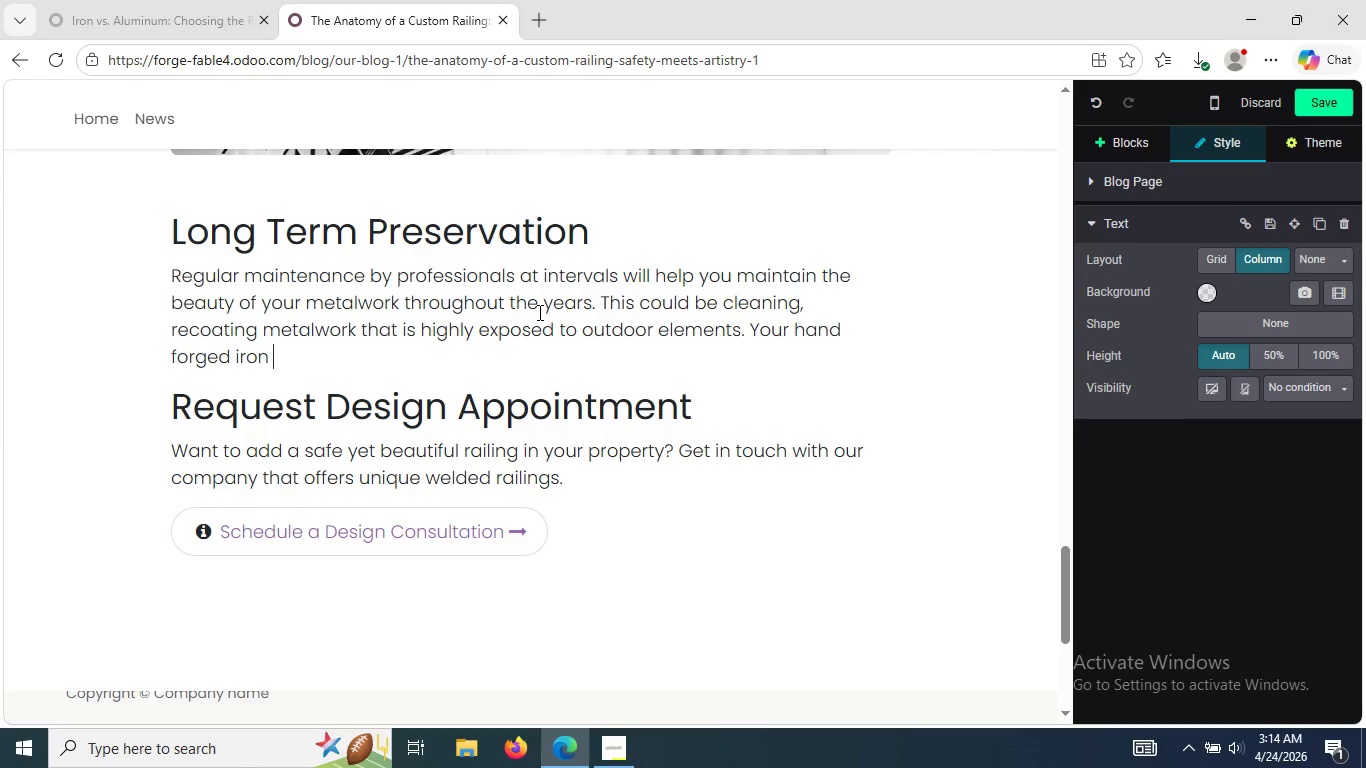 
type(and )
 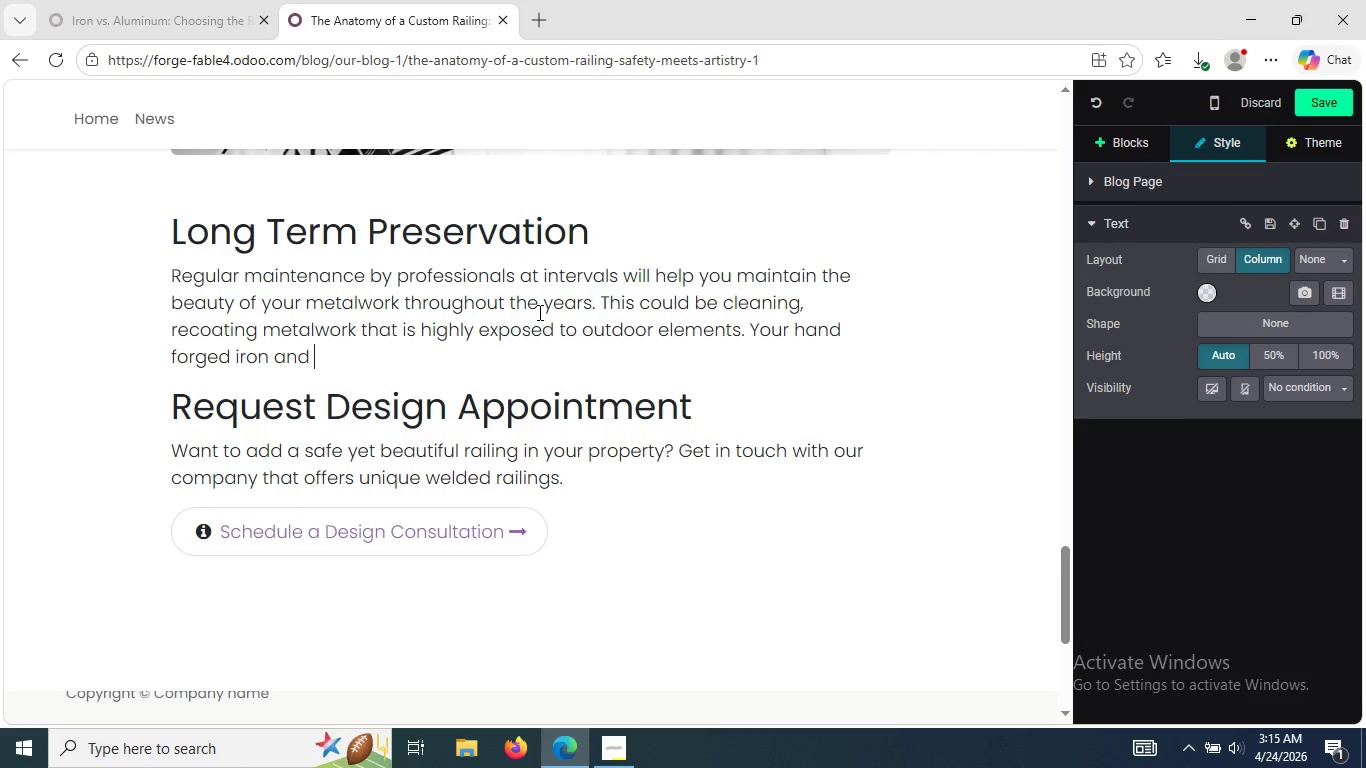 
type(custom)
 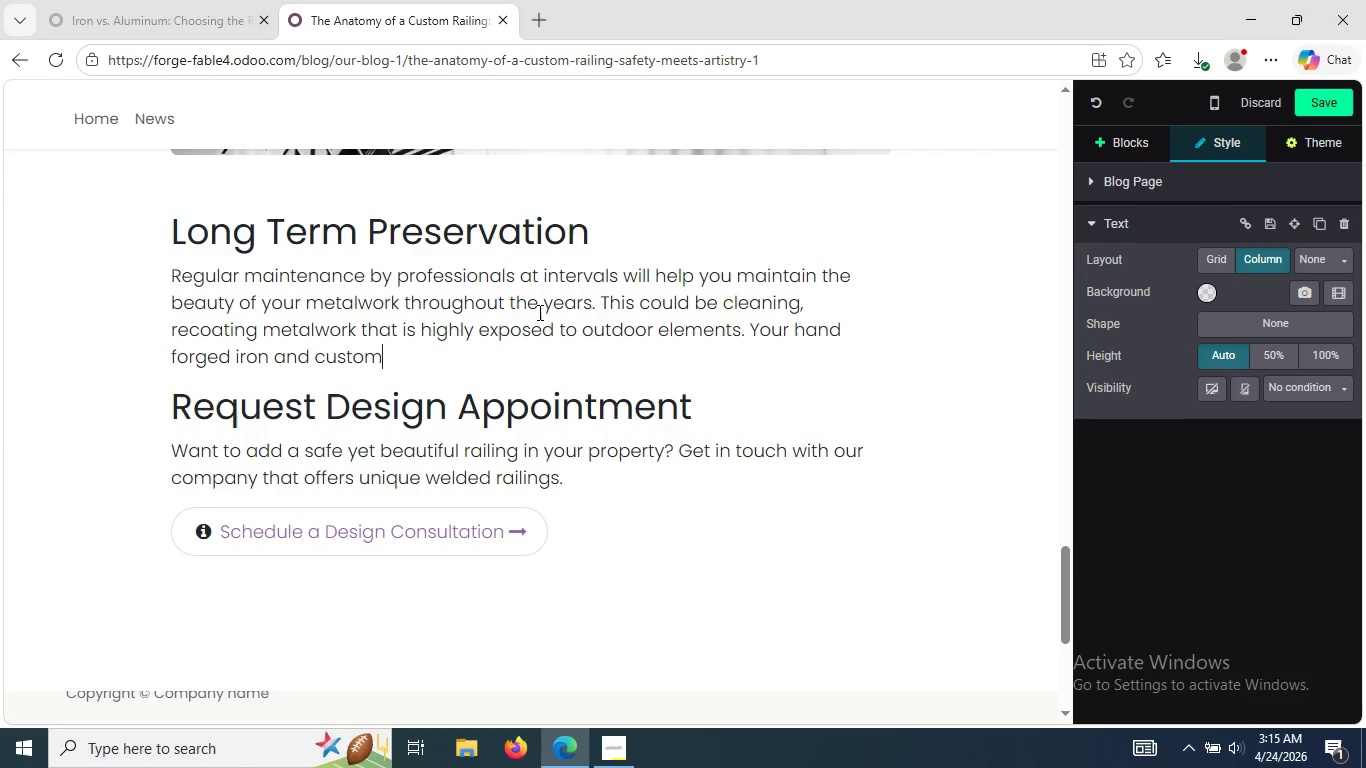 
wait(18.69)
 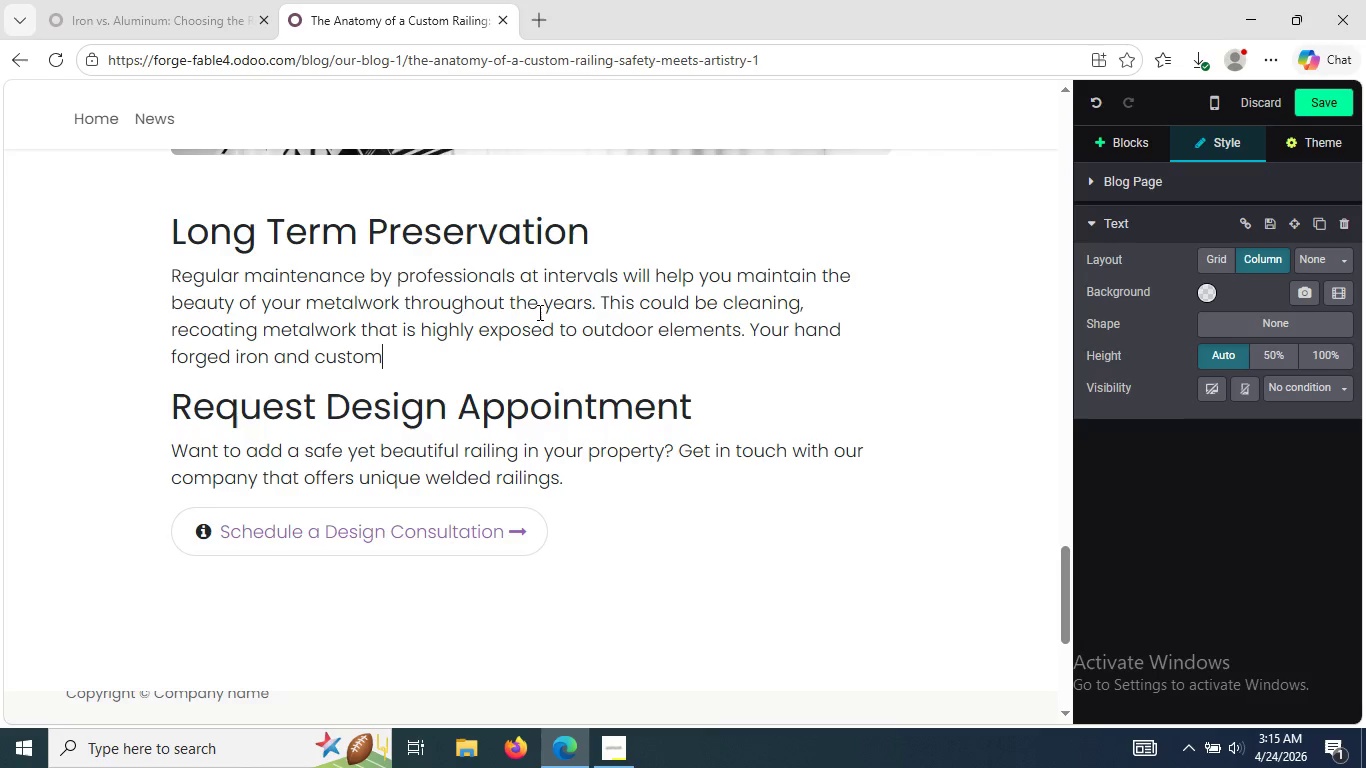 
type( welding worl)
key(Backspace)
type(k can rn)
key(Backspace)
key(Backspace)
type(endure for many years when )
 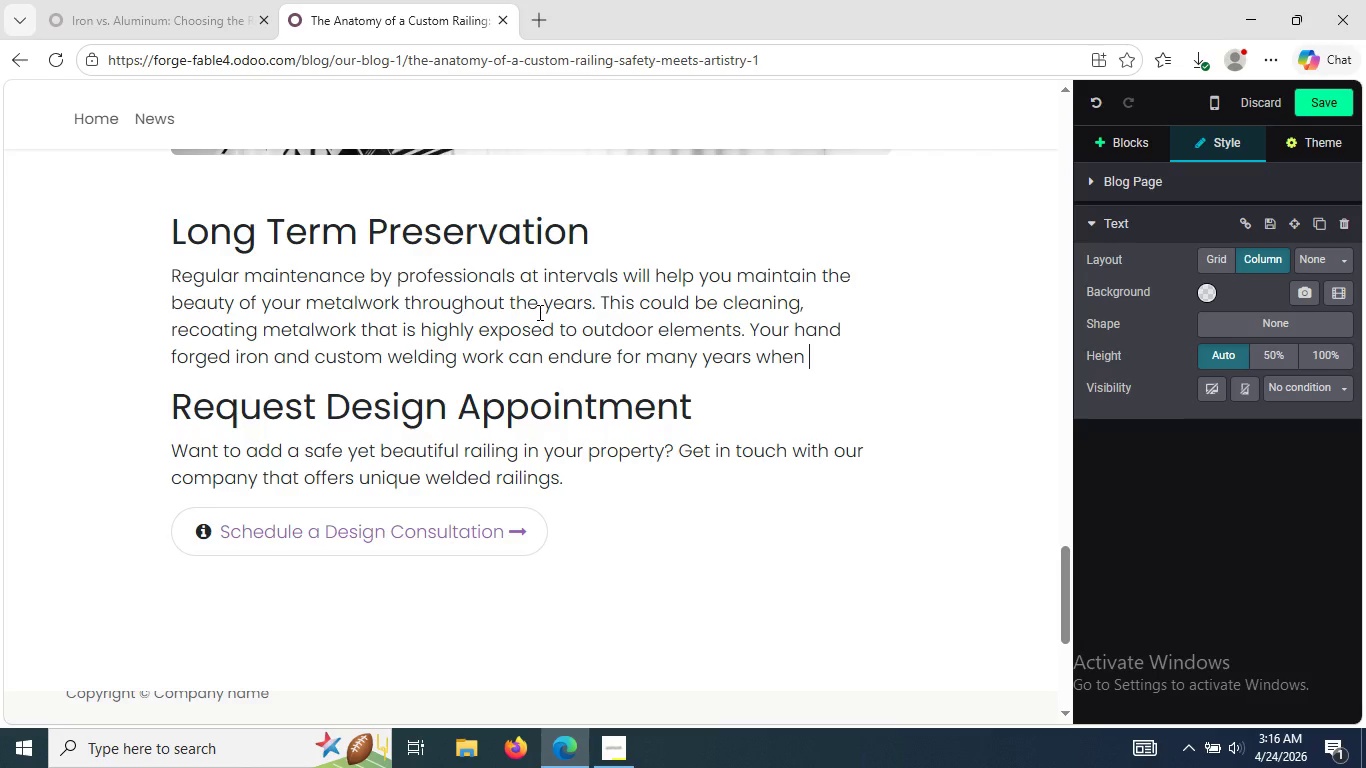 
wait(8.39)
 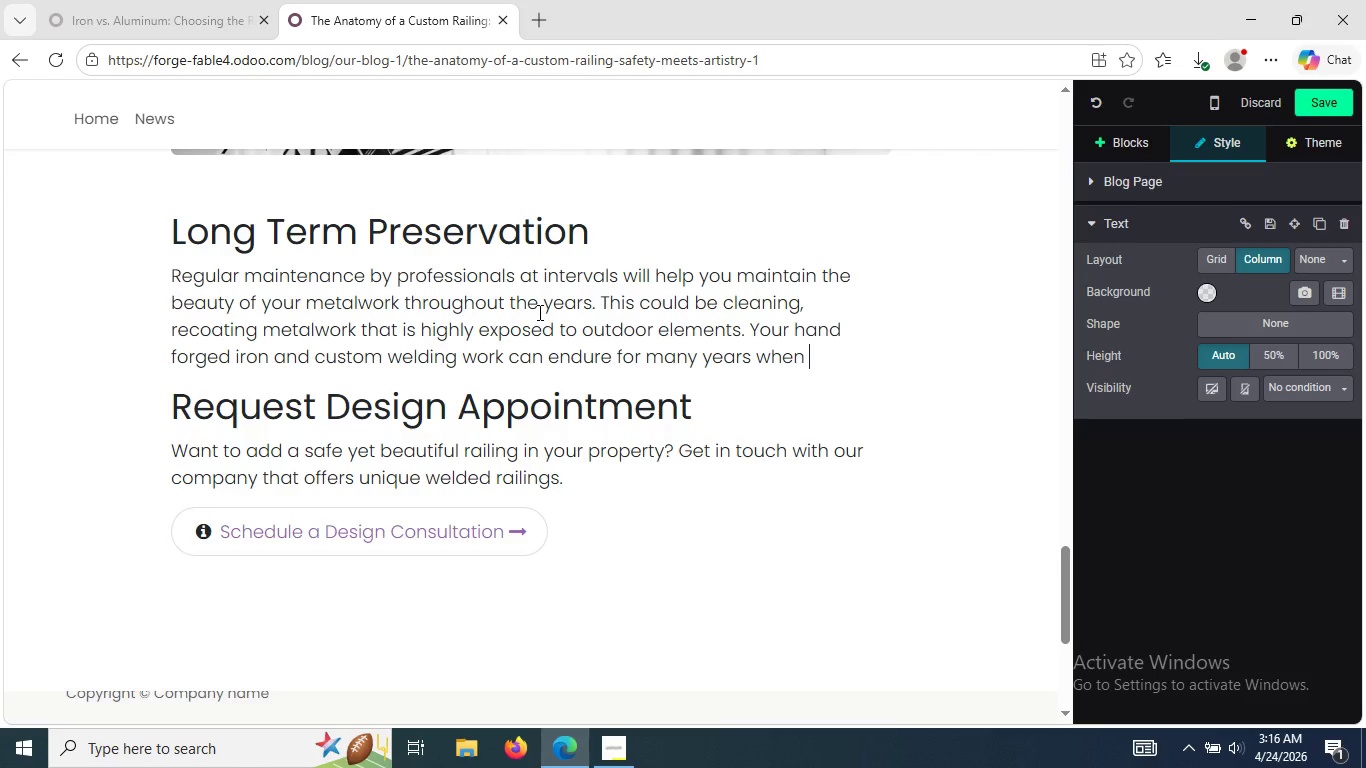 
type(properly main)
 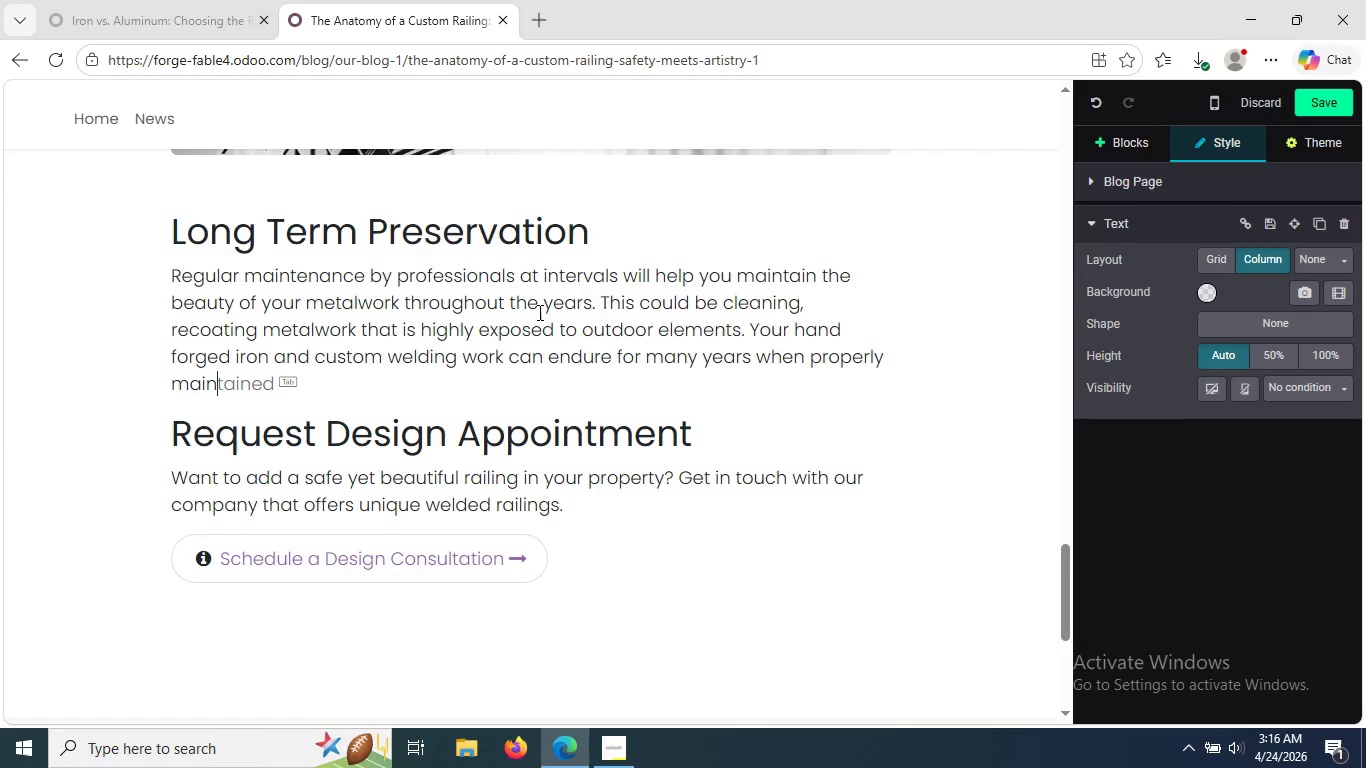 
key(Tab)
 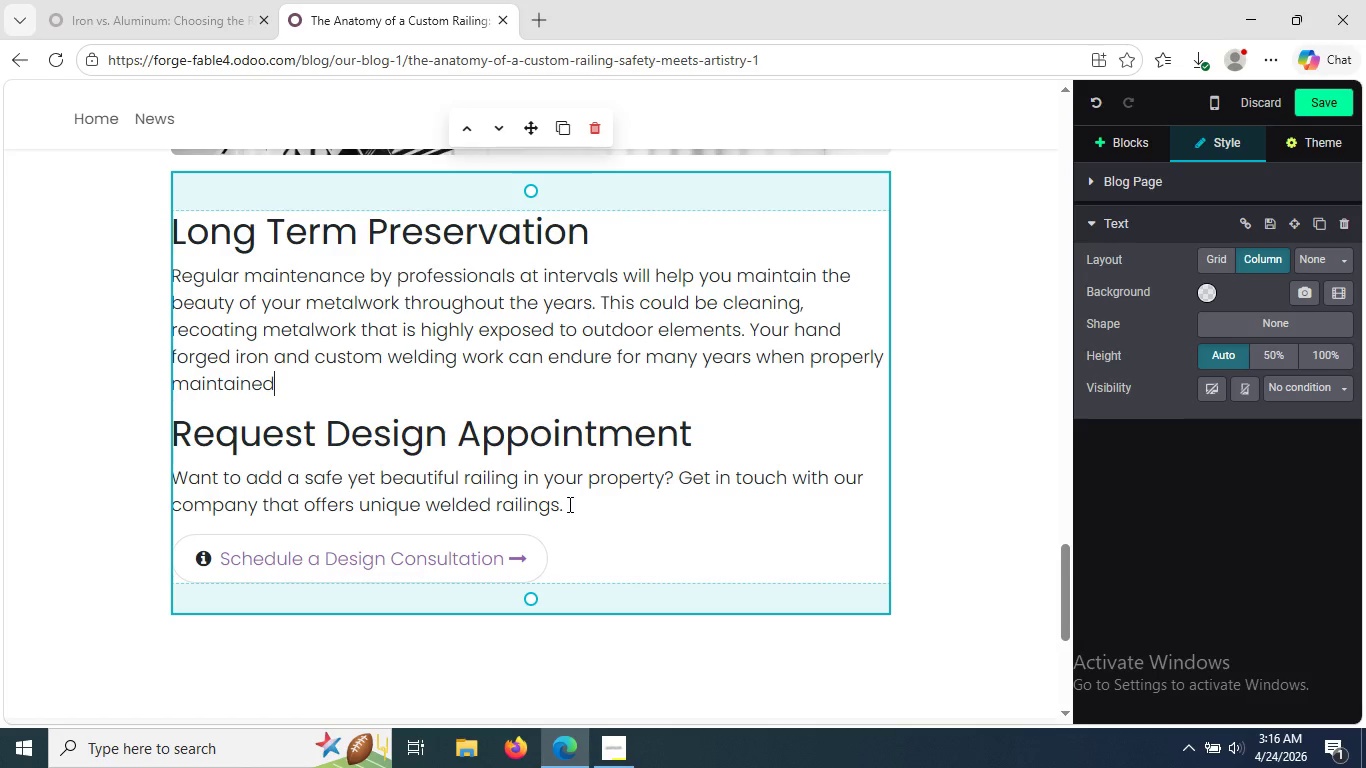 
left_click_drag(start_coordinate=[568, 504], to_coordinate=[193, 461])
 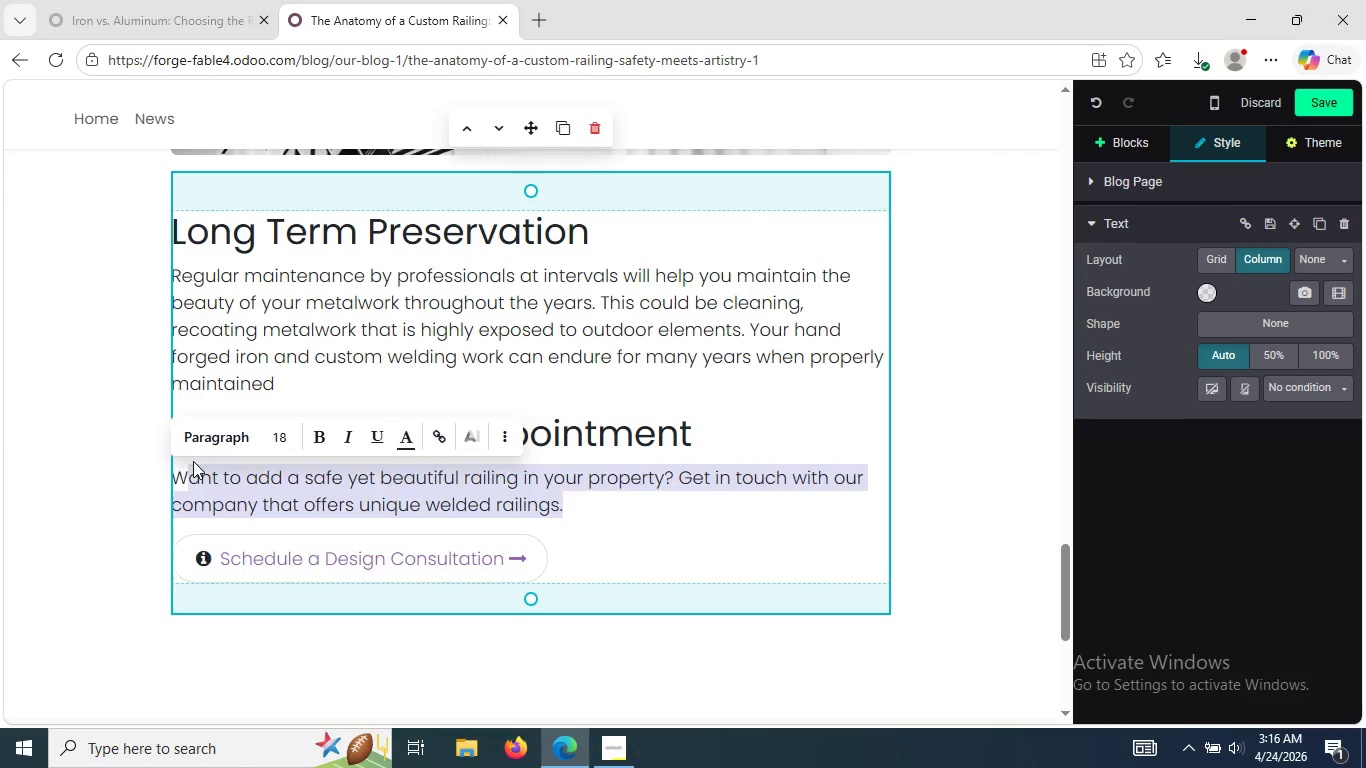 
key(Backspace)
key(Backspace)
type(Need to )
 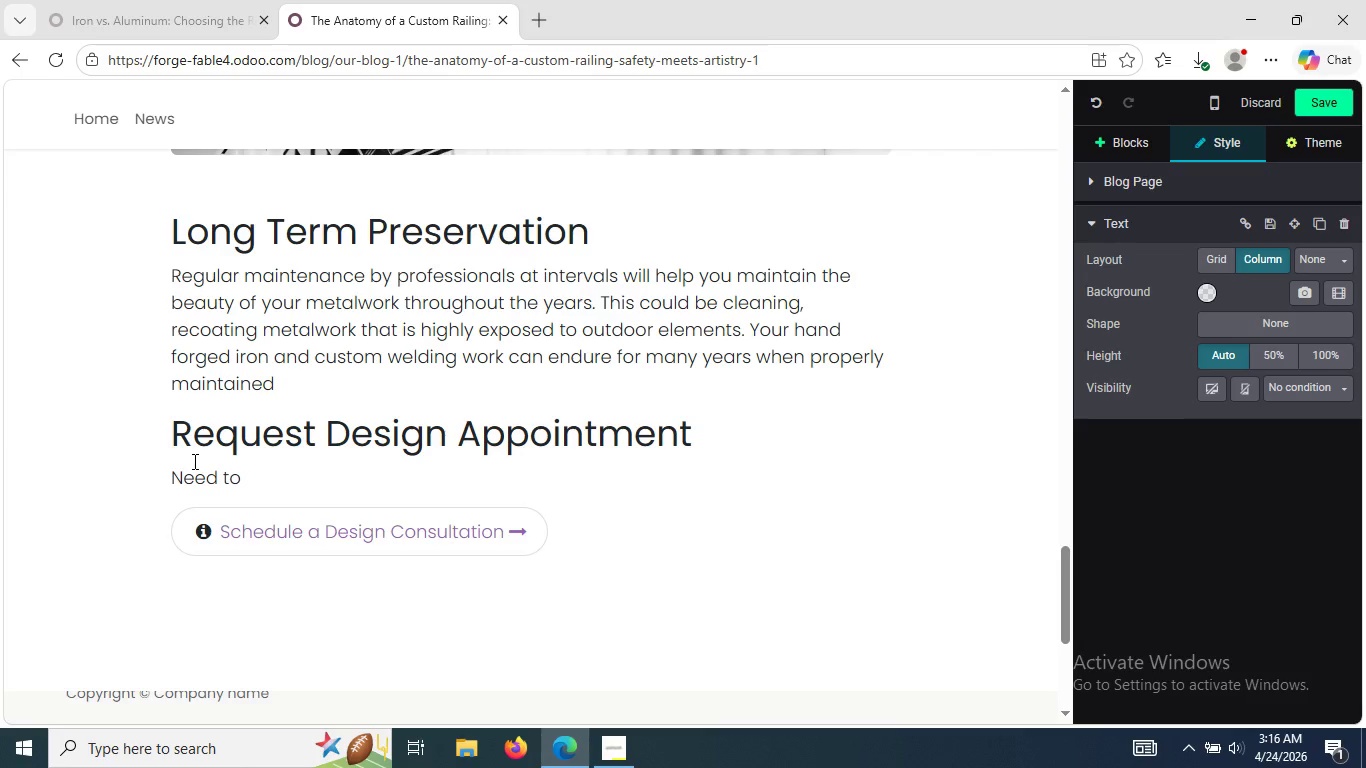 
wait(10.23)
 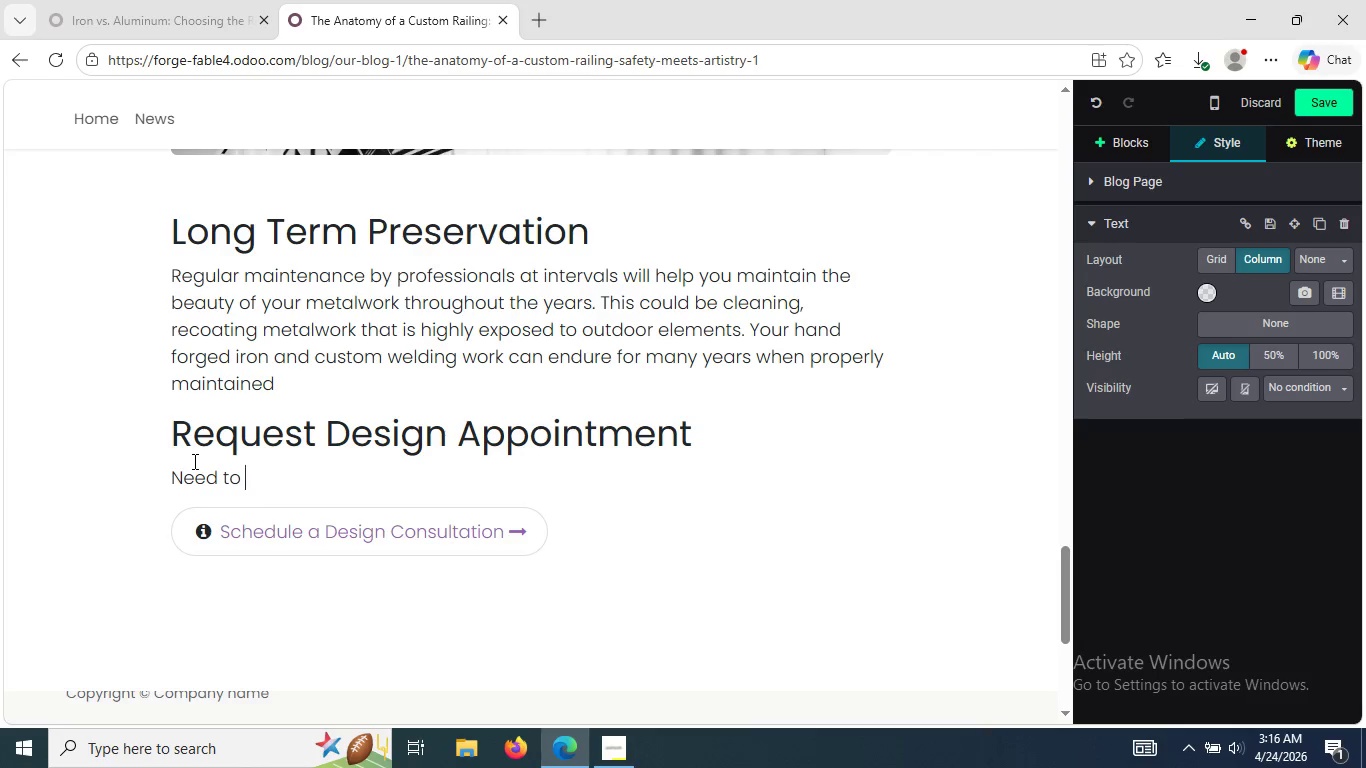 
type(ensure your ornamental iron )
 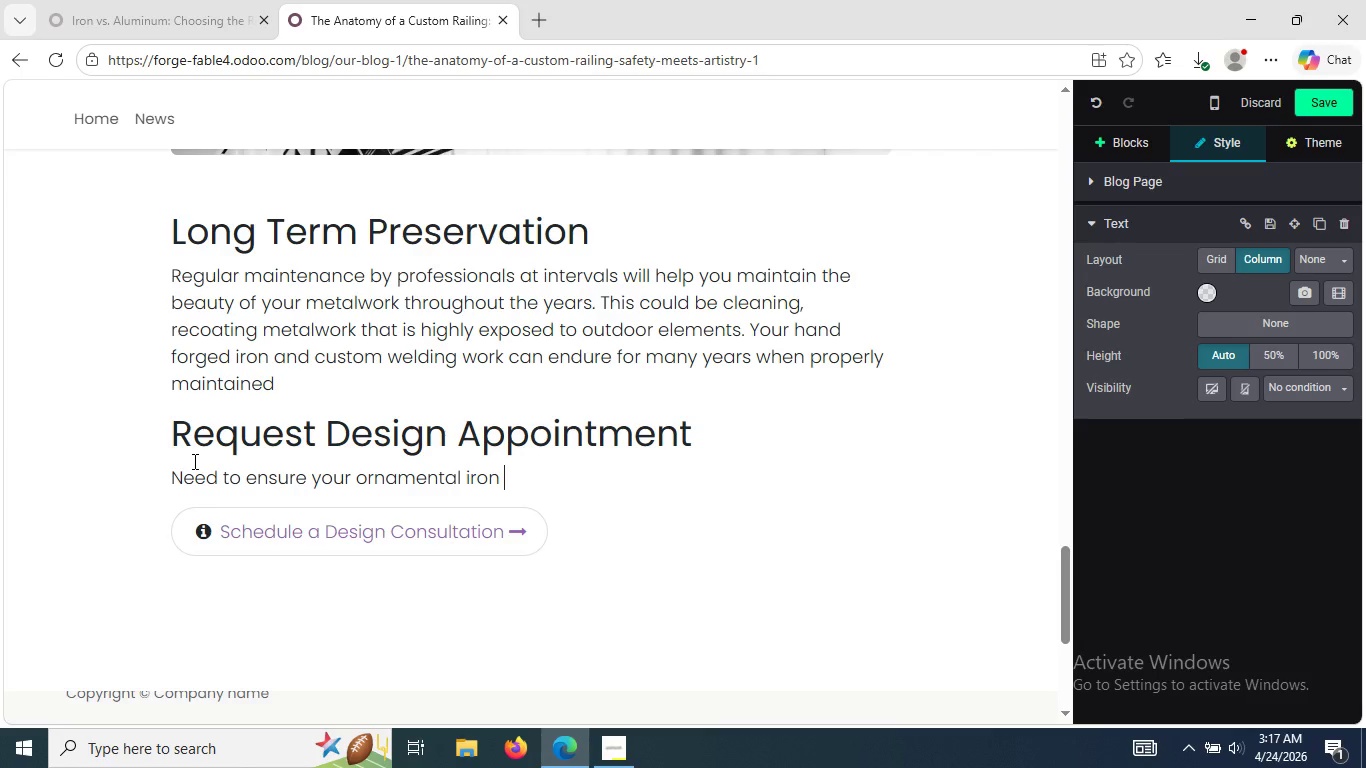 
type(and custom me)
 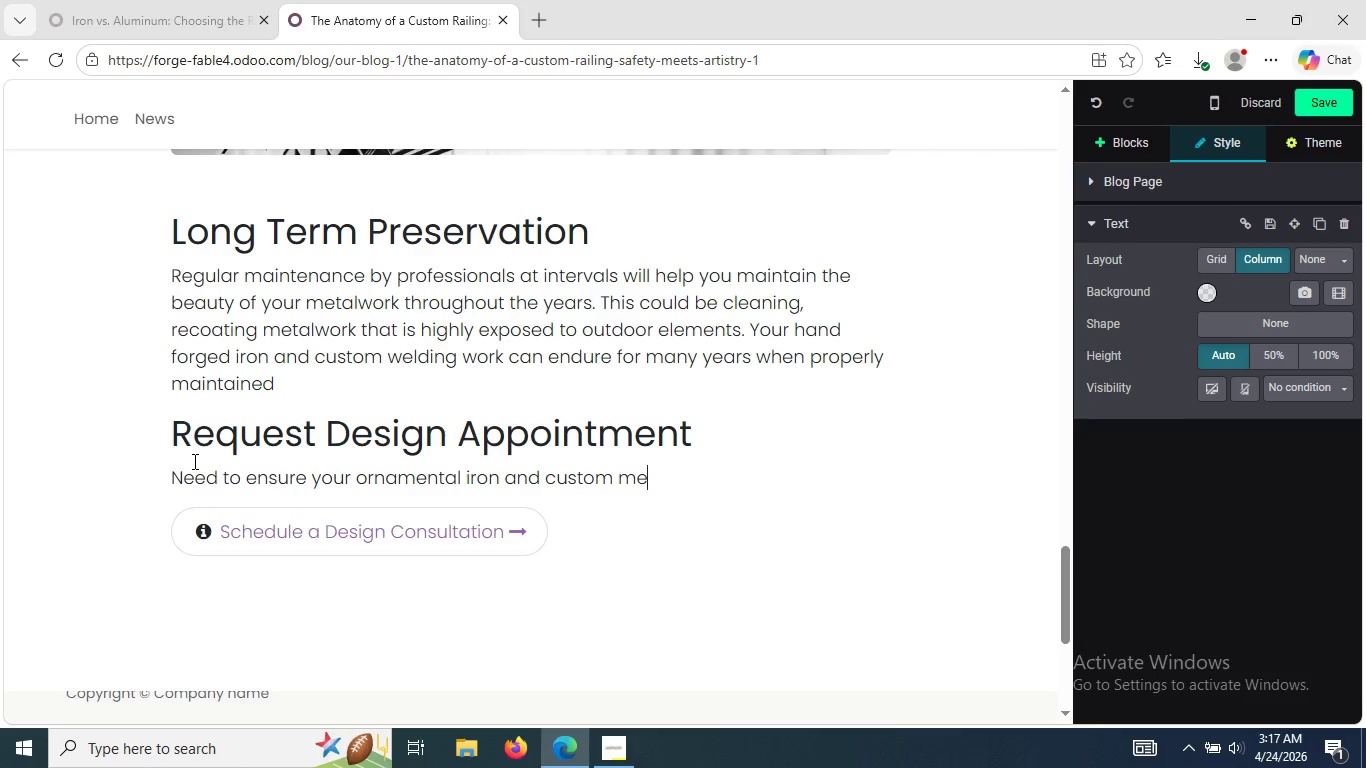 
wait(16.75)
 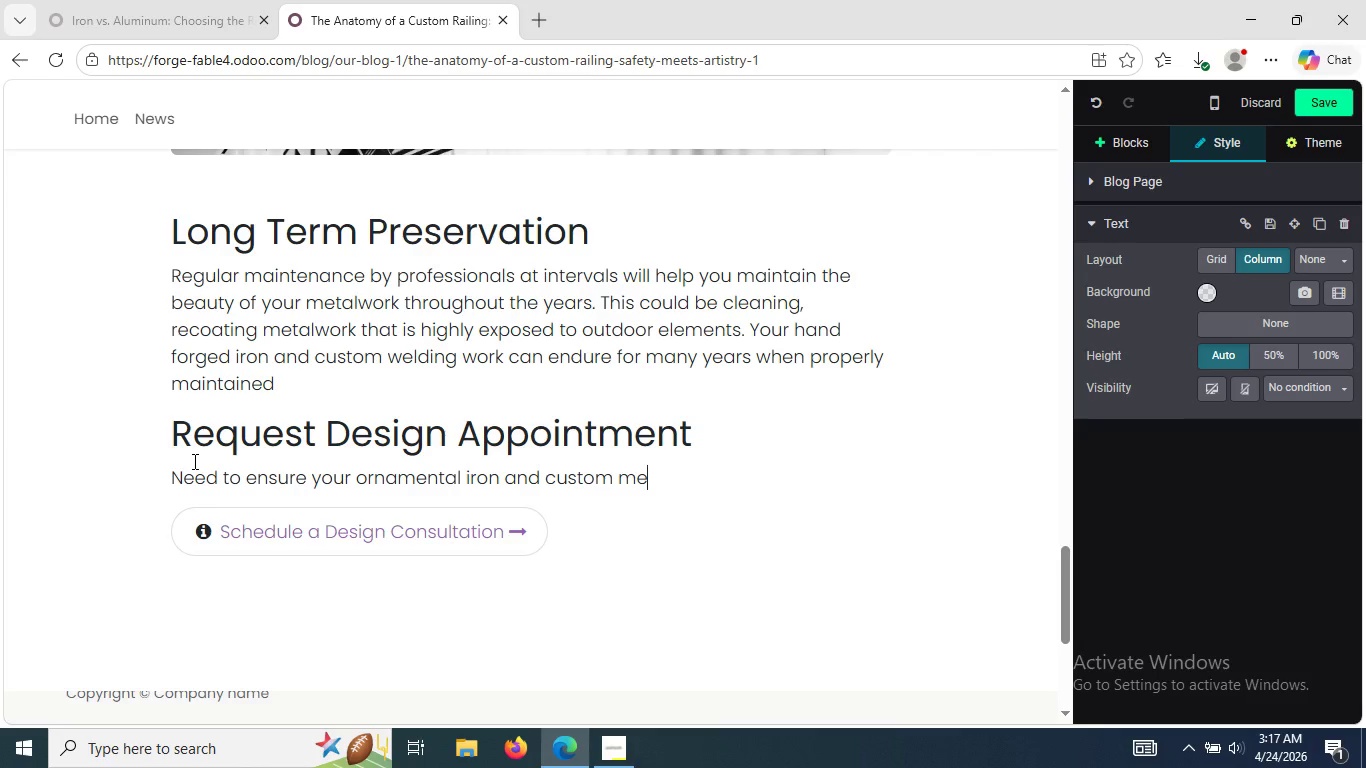 
type(ta)
 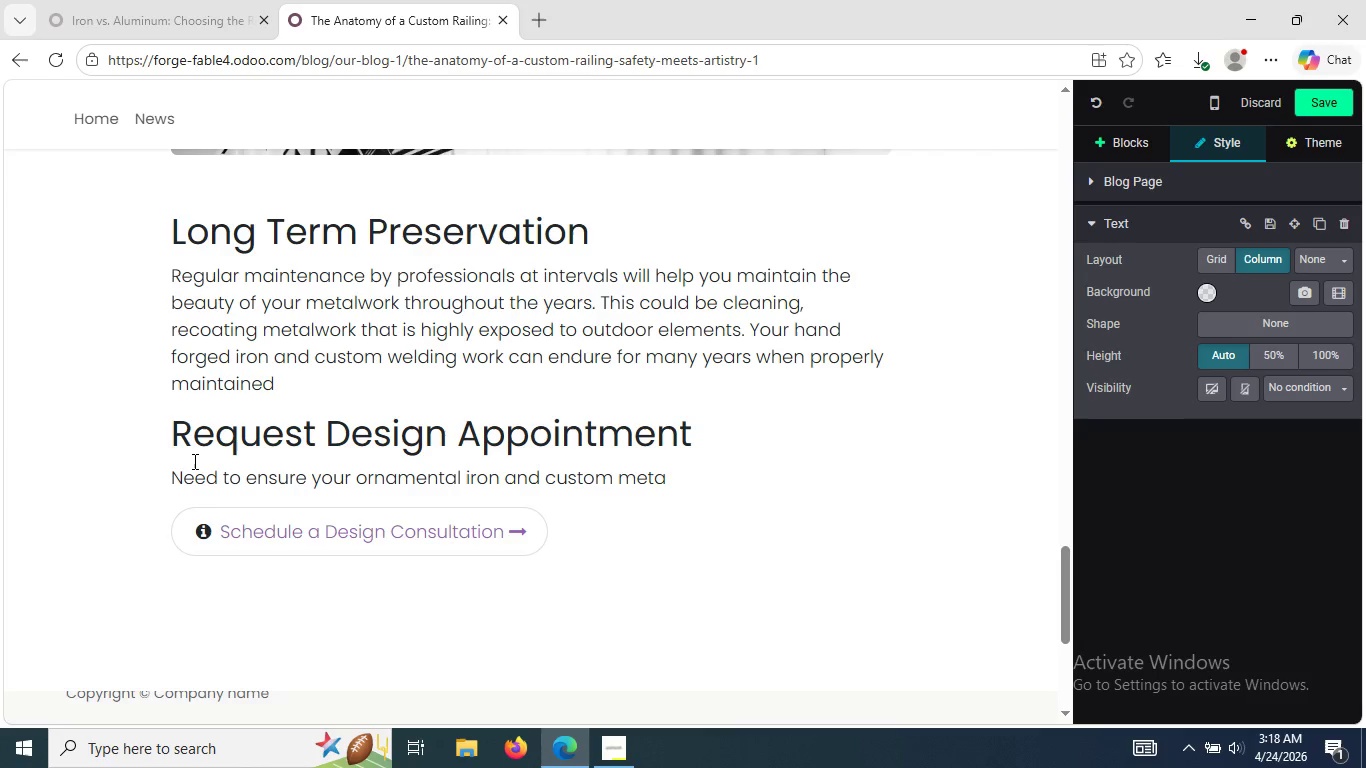 
wait(6.44)
 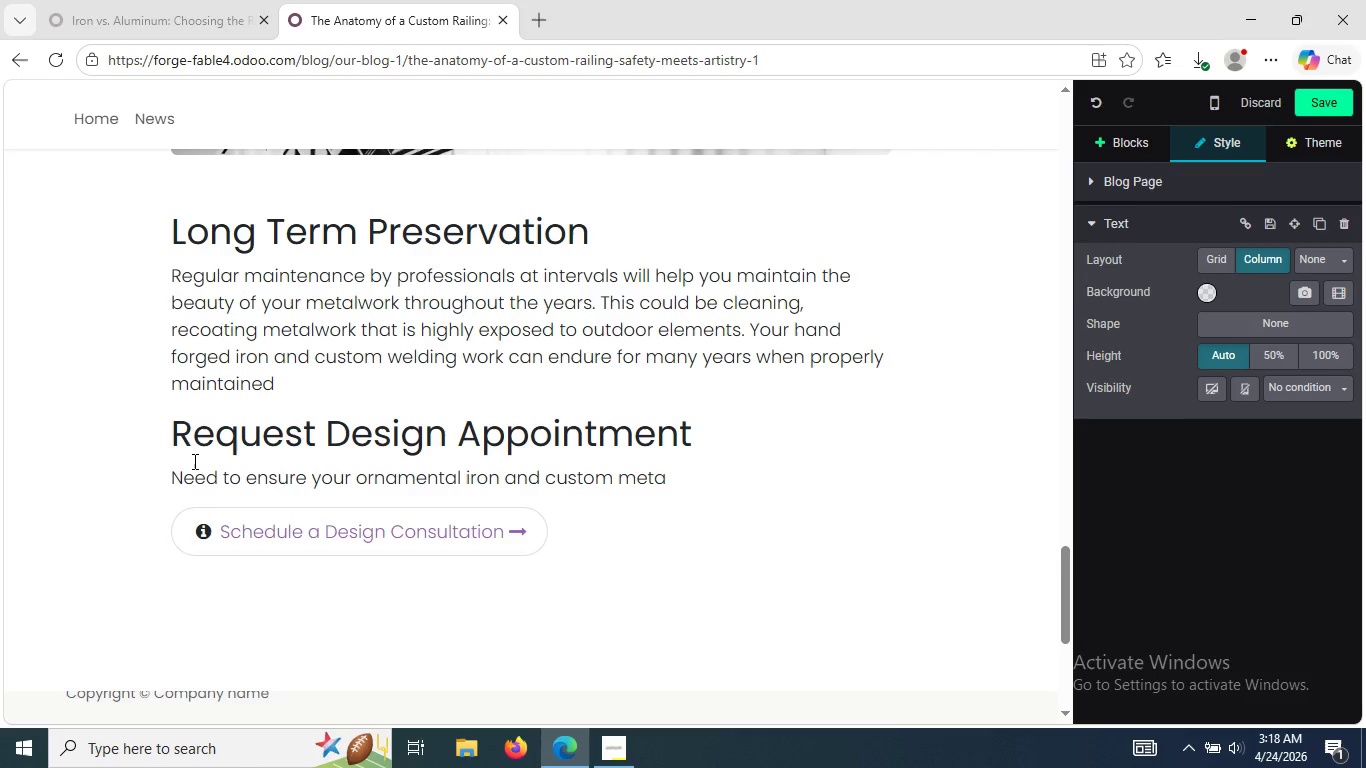 
type(lwork is main)
 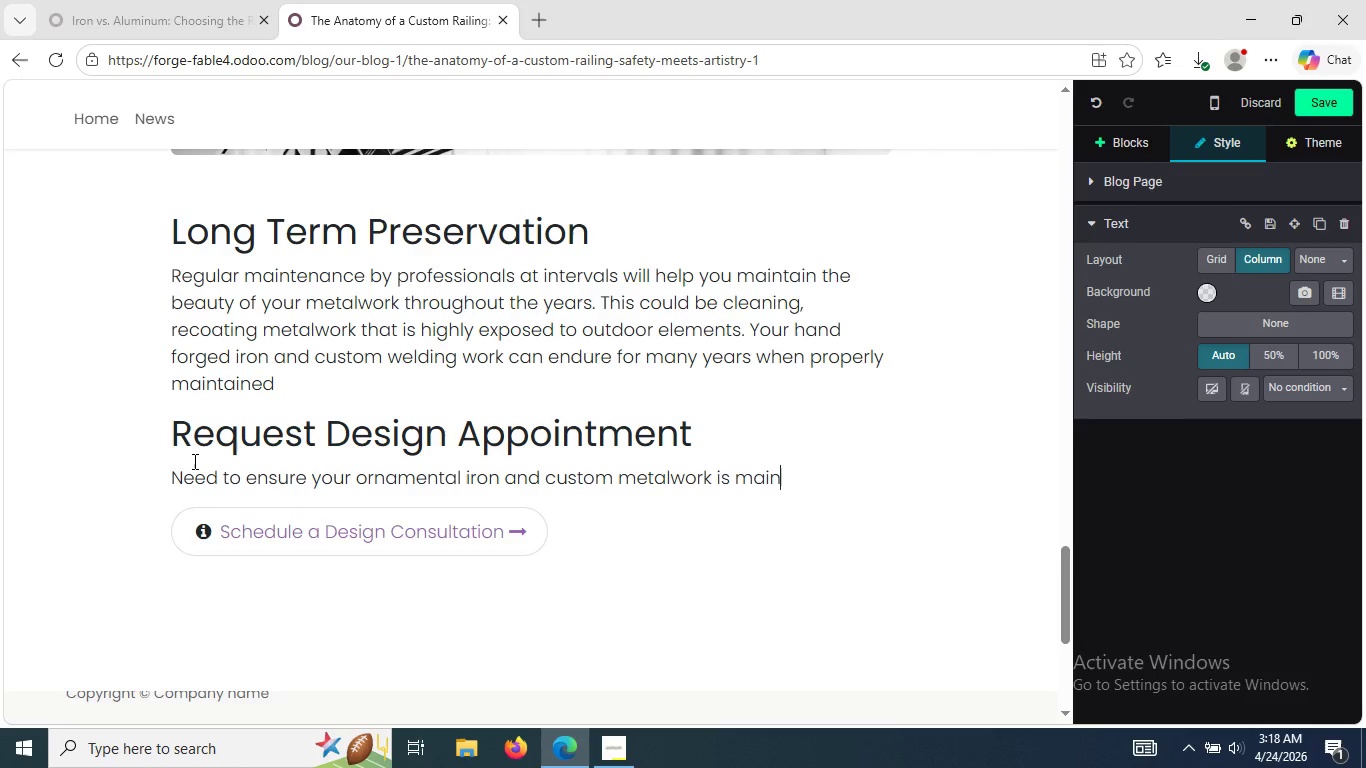 
type(tain)
 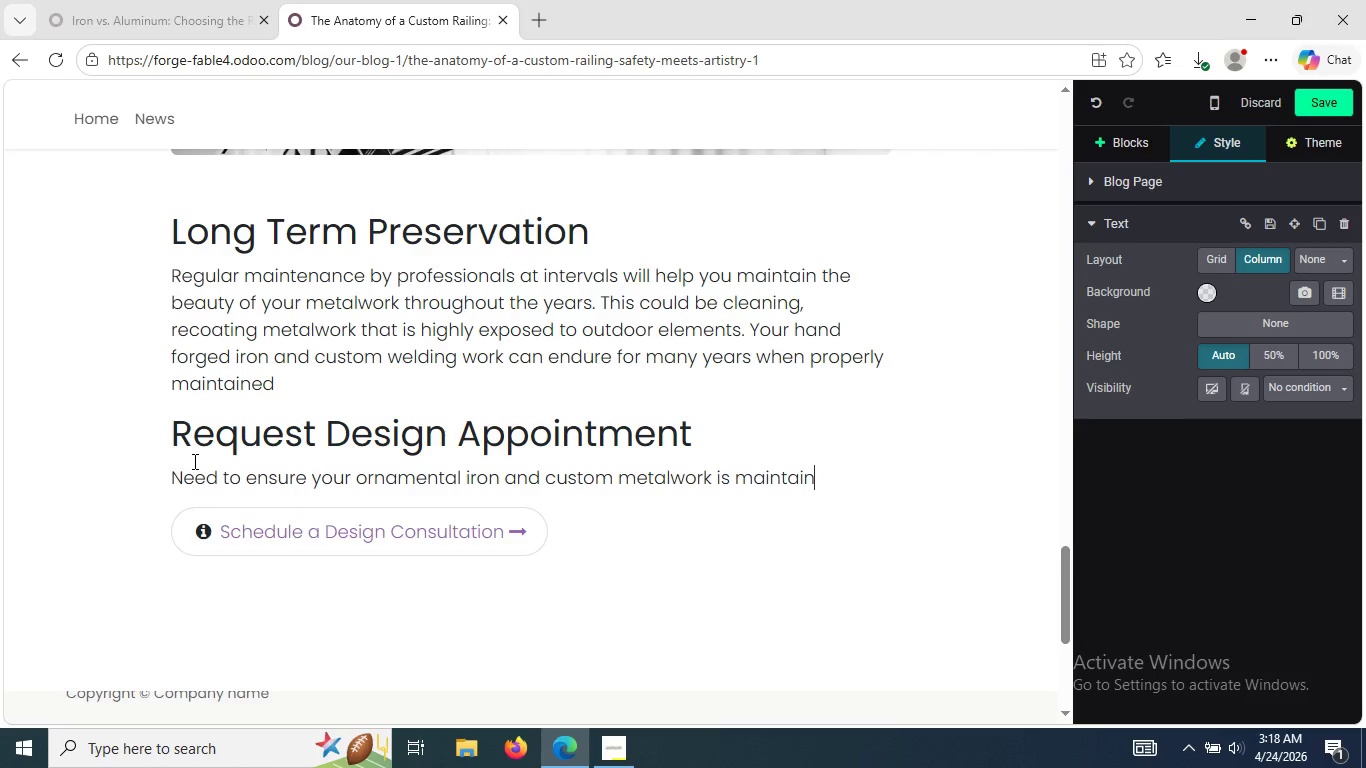 
wait(5.52)
 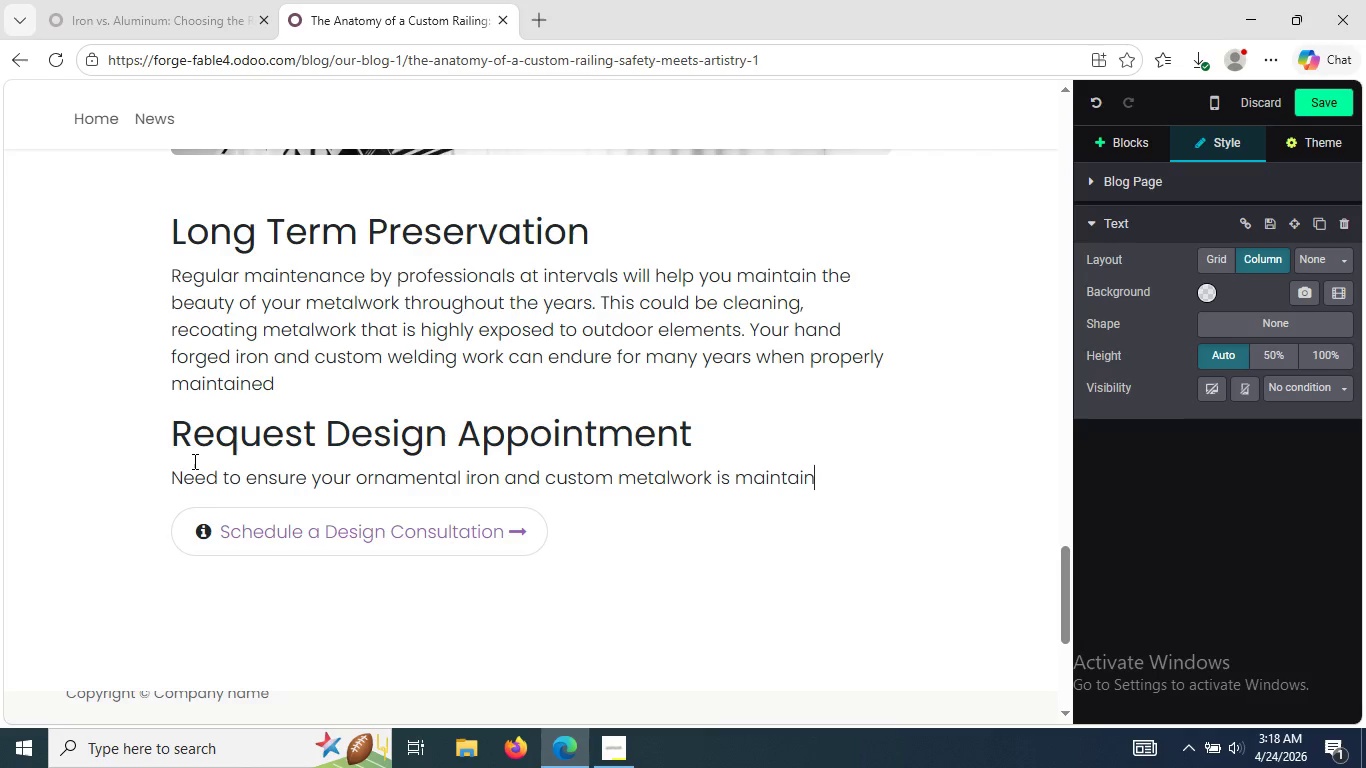 
type(ed in )
 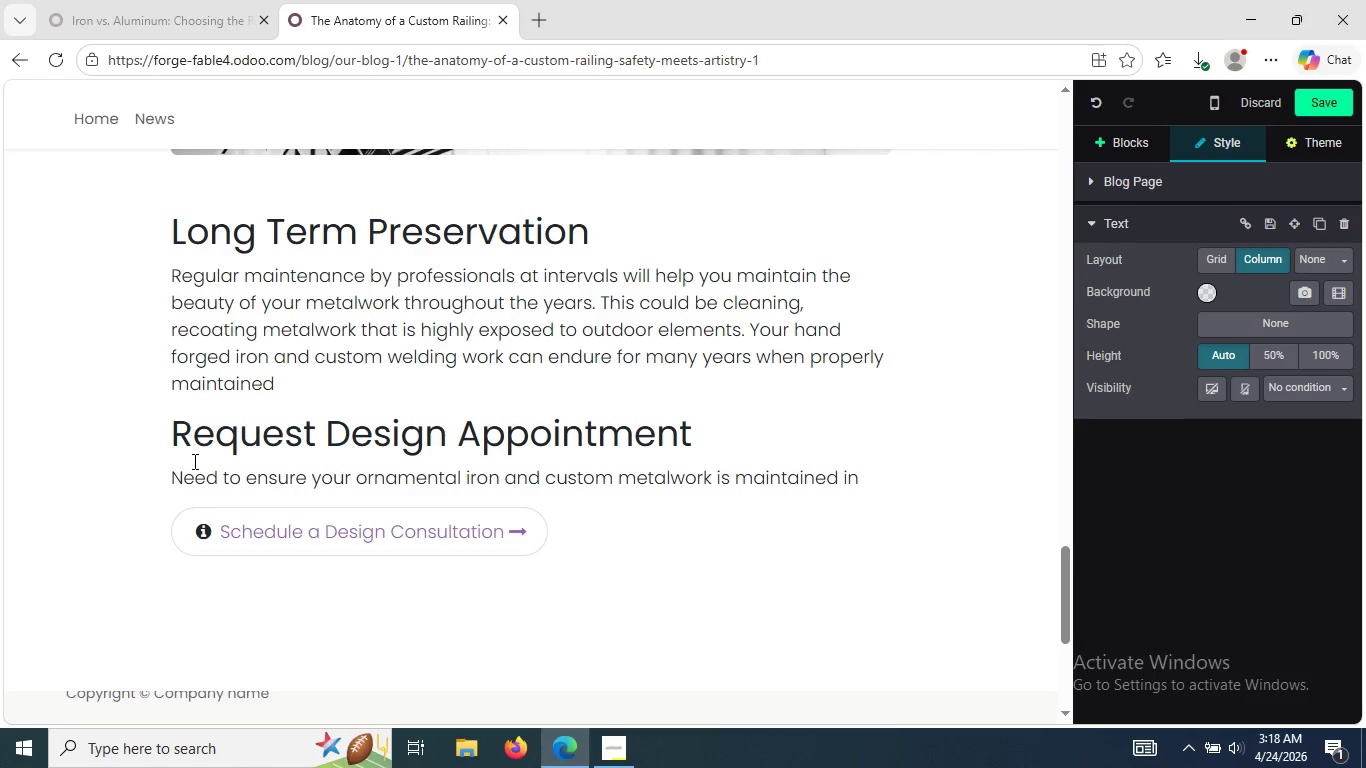 
type(tip-top shape)
 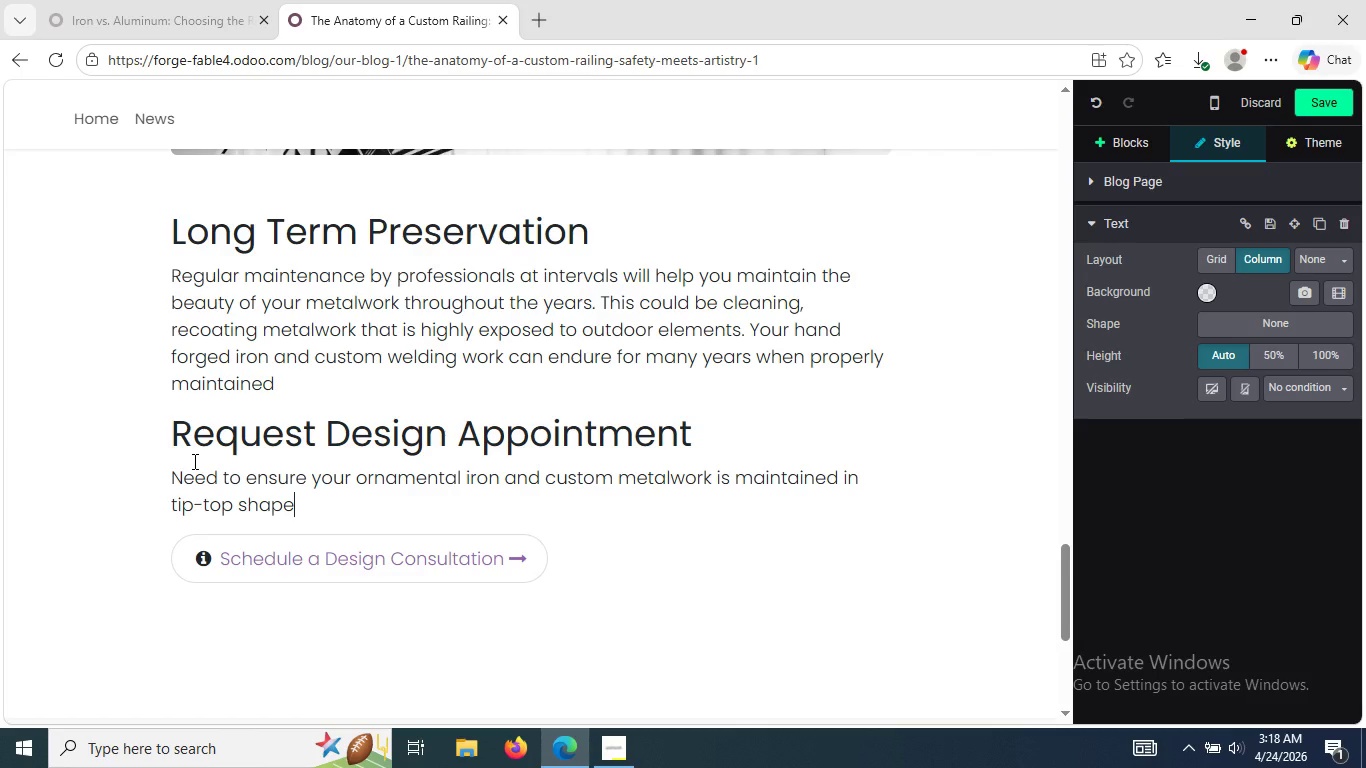 
type(??)
key(Backspace)
type( Reach out to us for a consultatio)
 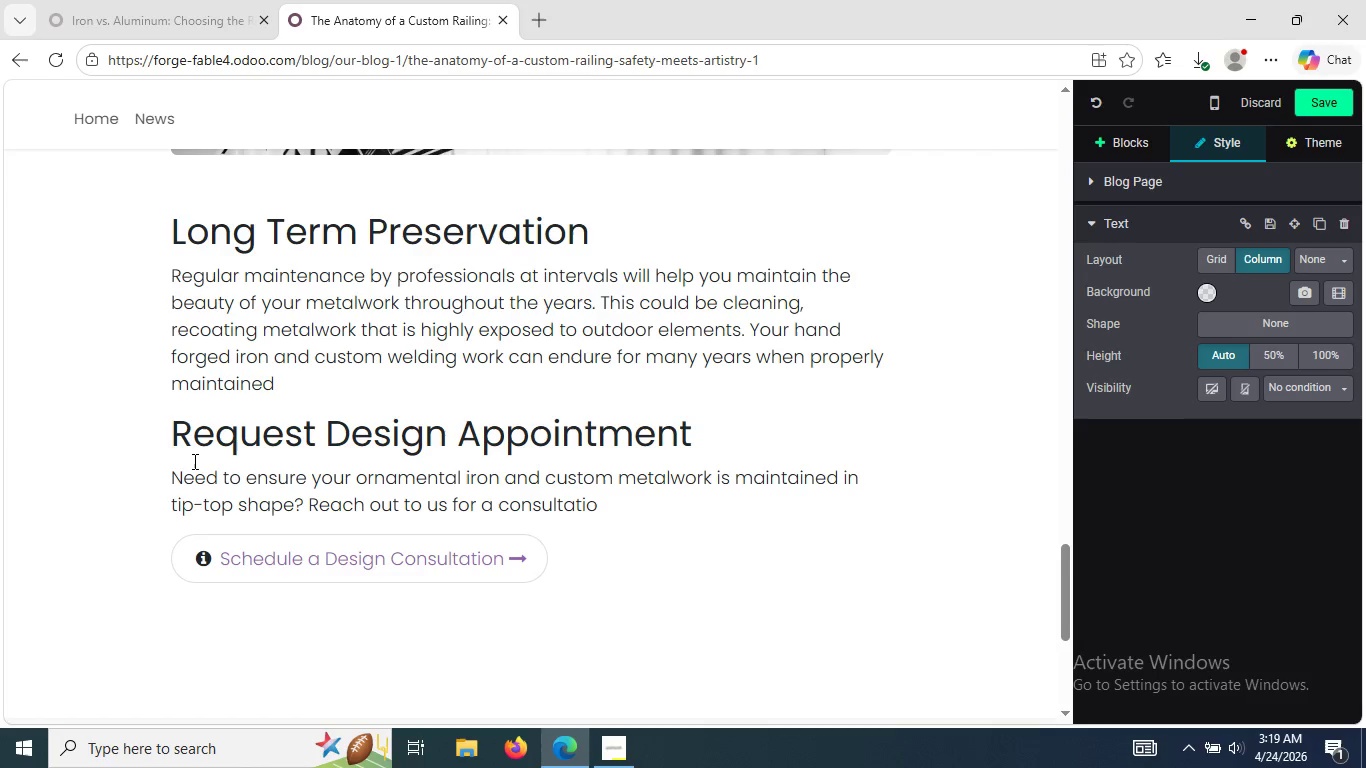 
wait(7.11)
 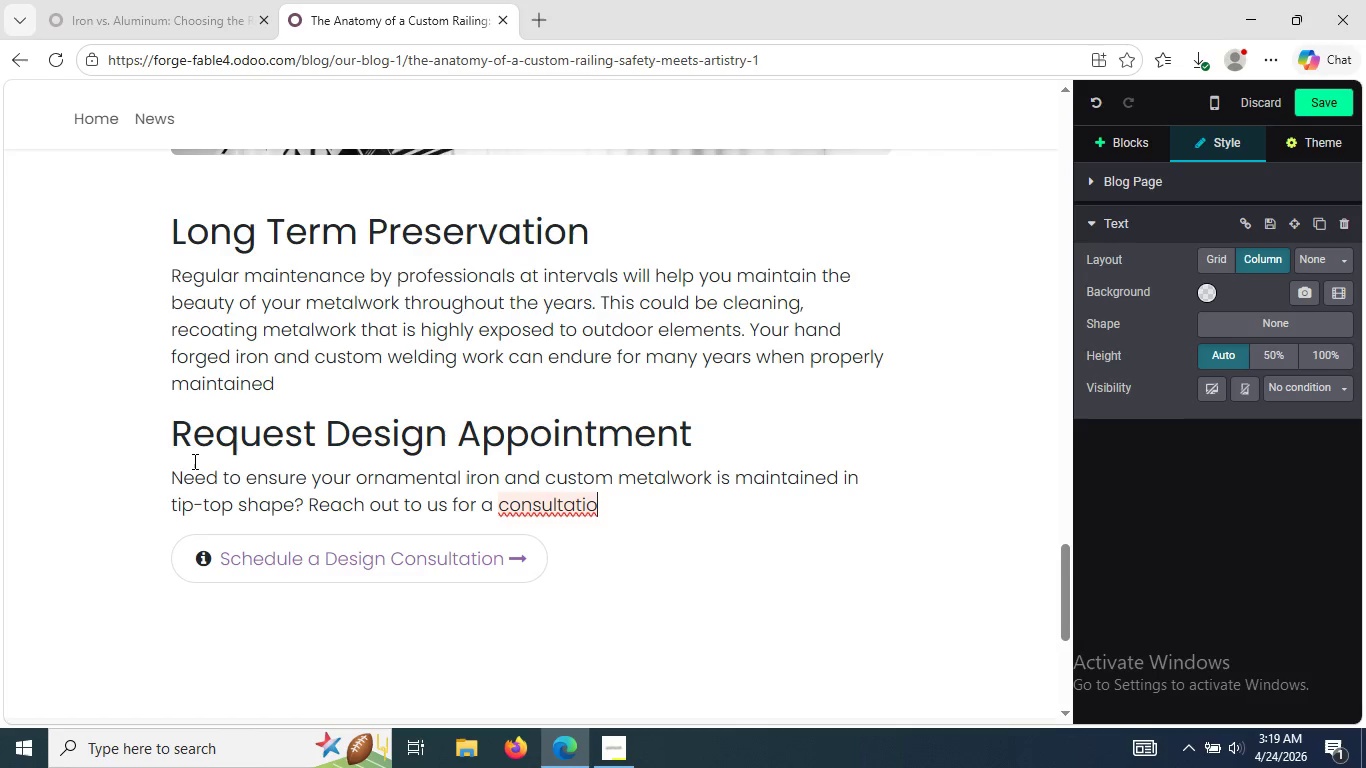 
key(N)
 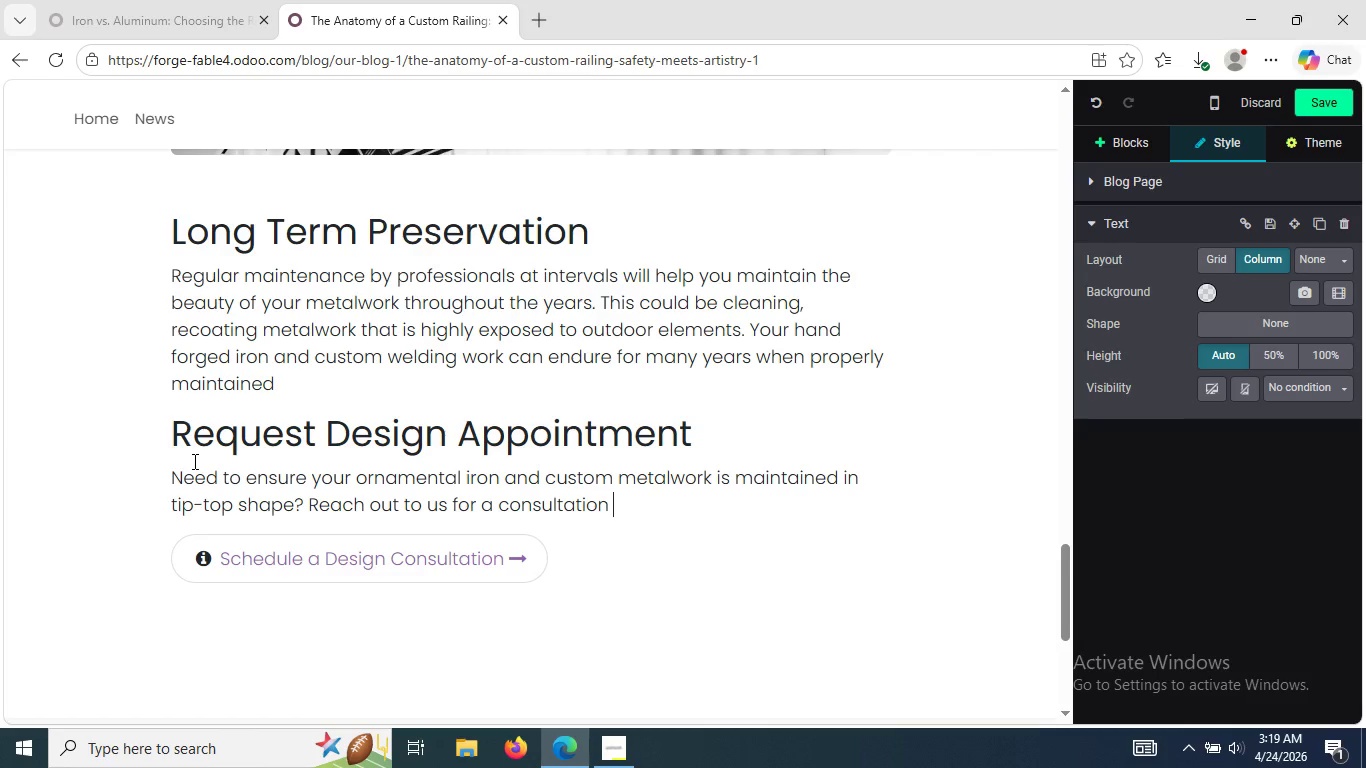 
key(Space)
 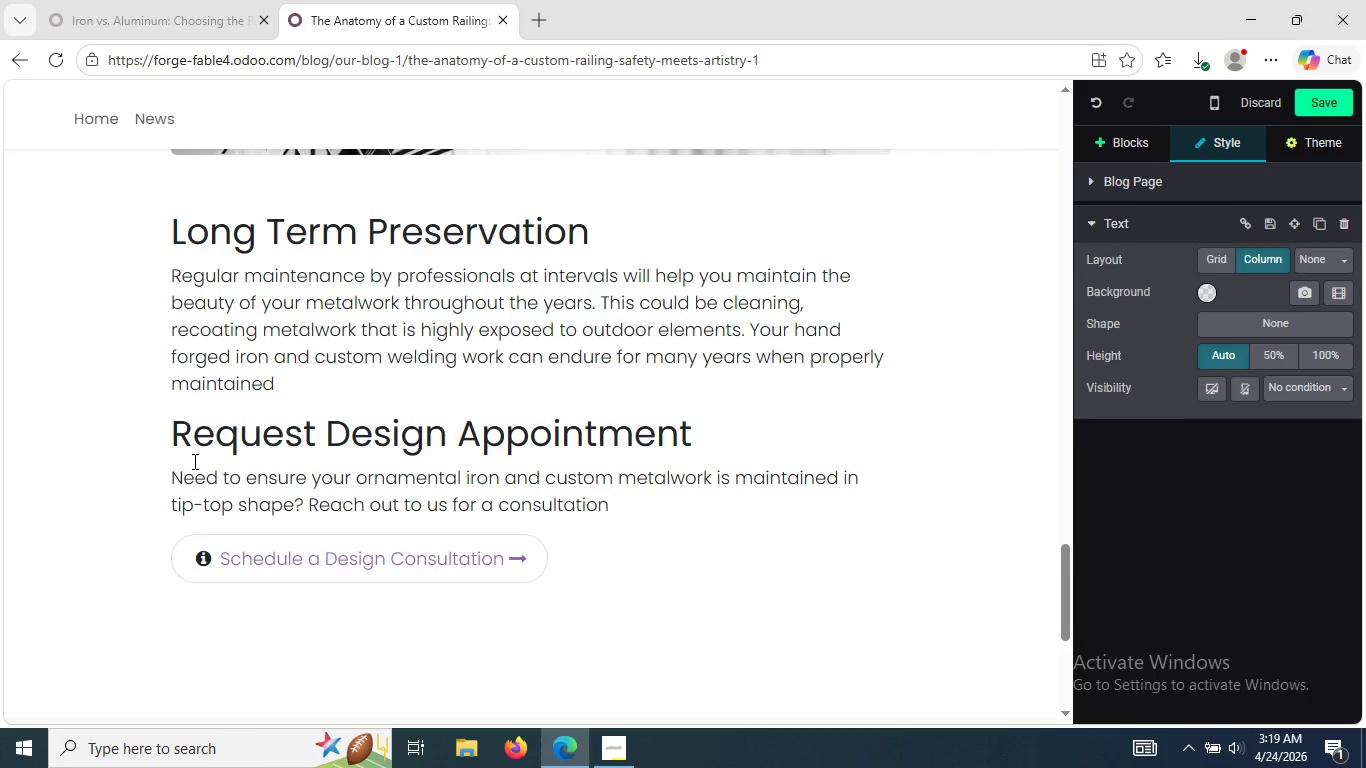 
type(on maintenan)
 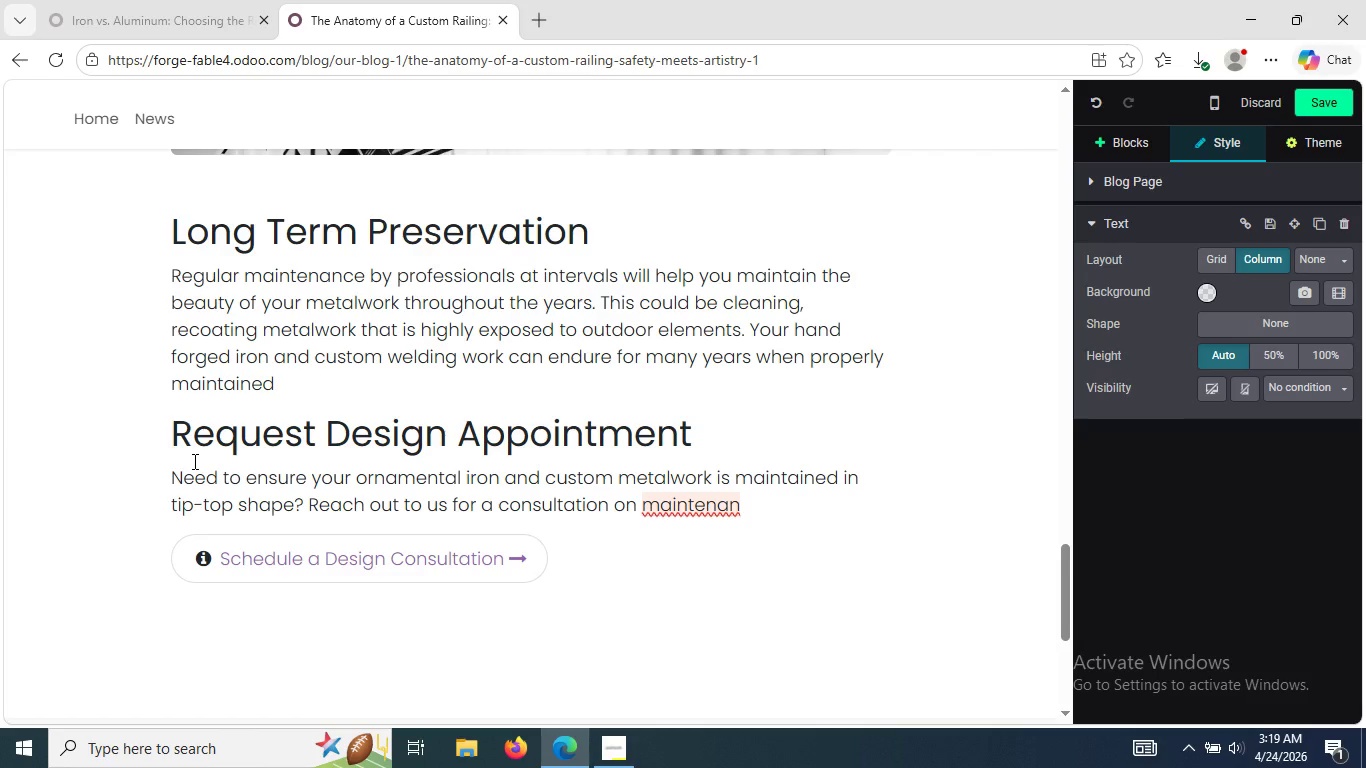 
wait(5.42)
 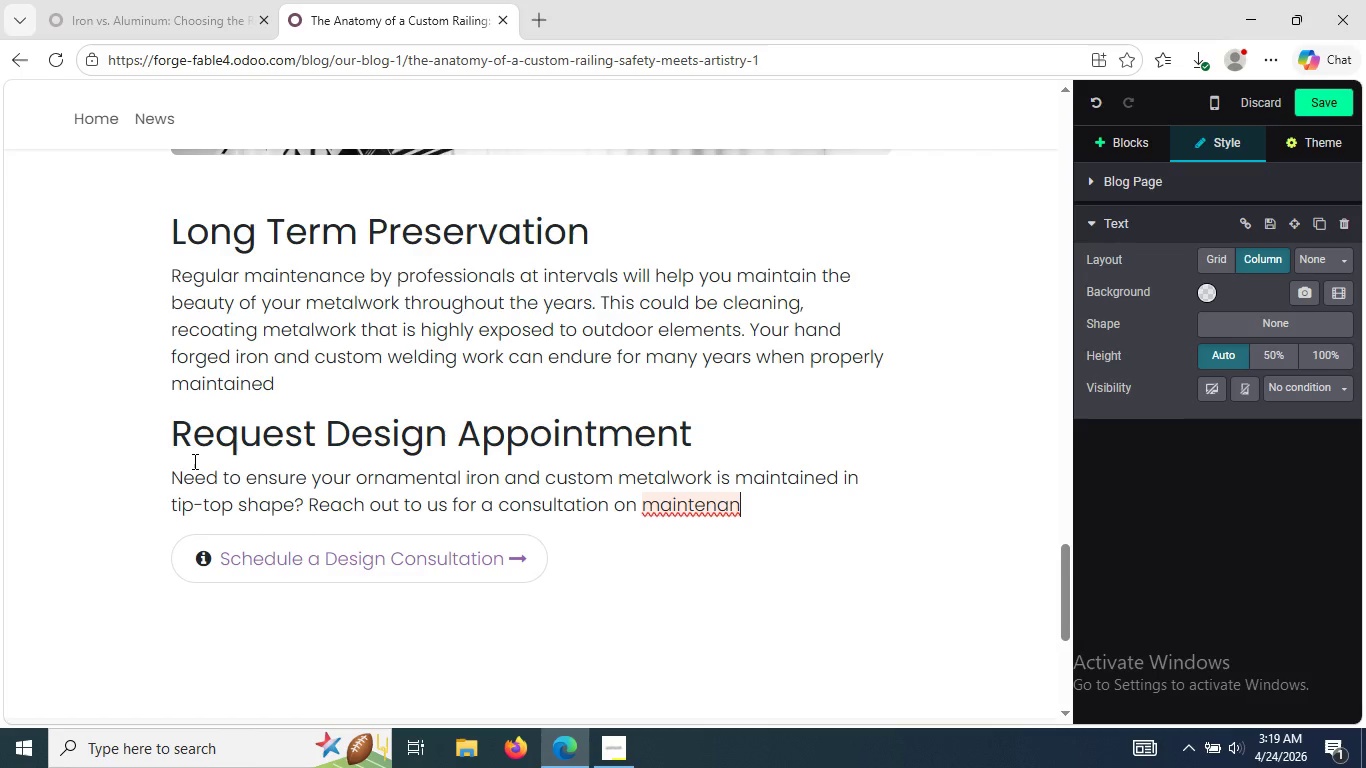 
type(ce.)
 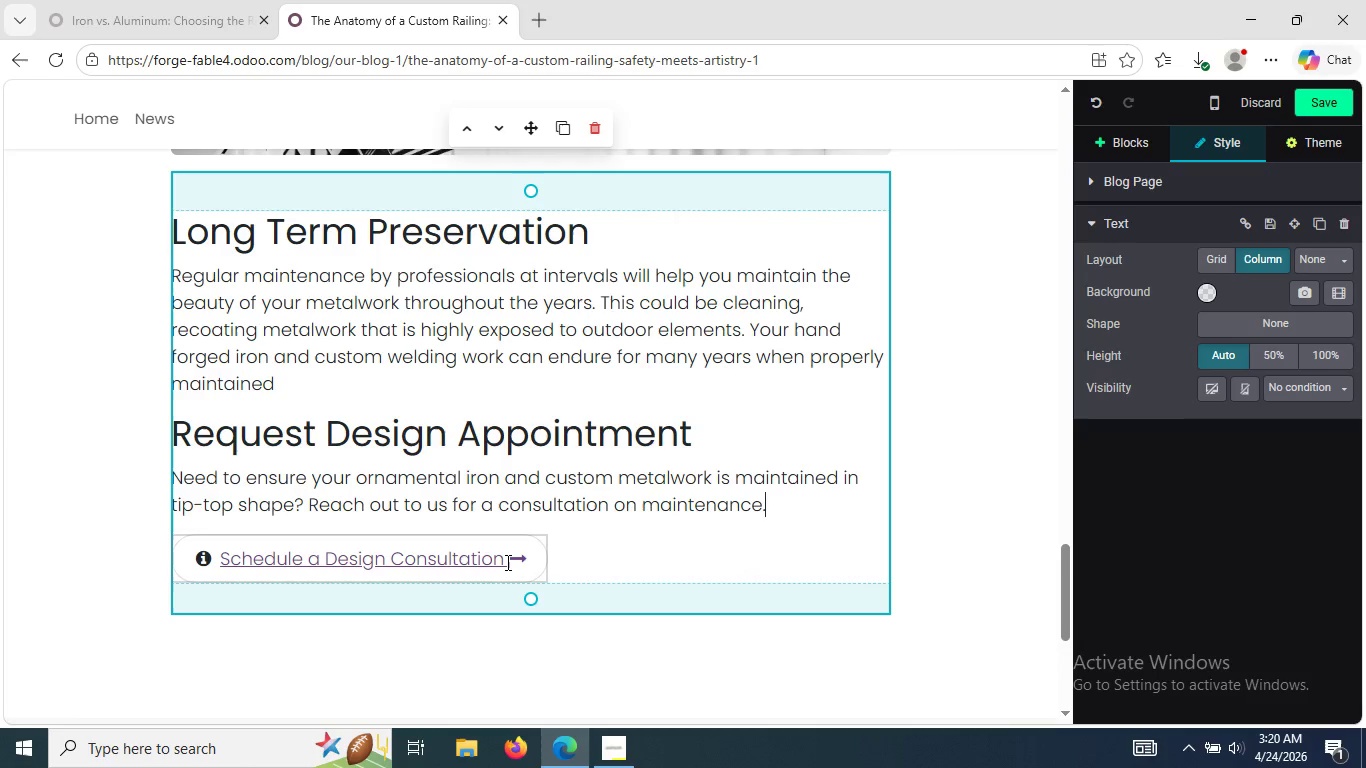 
left_click([501, 562])
 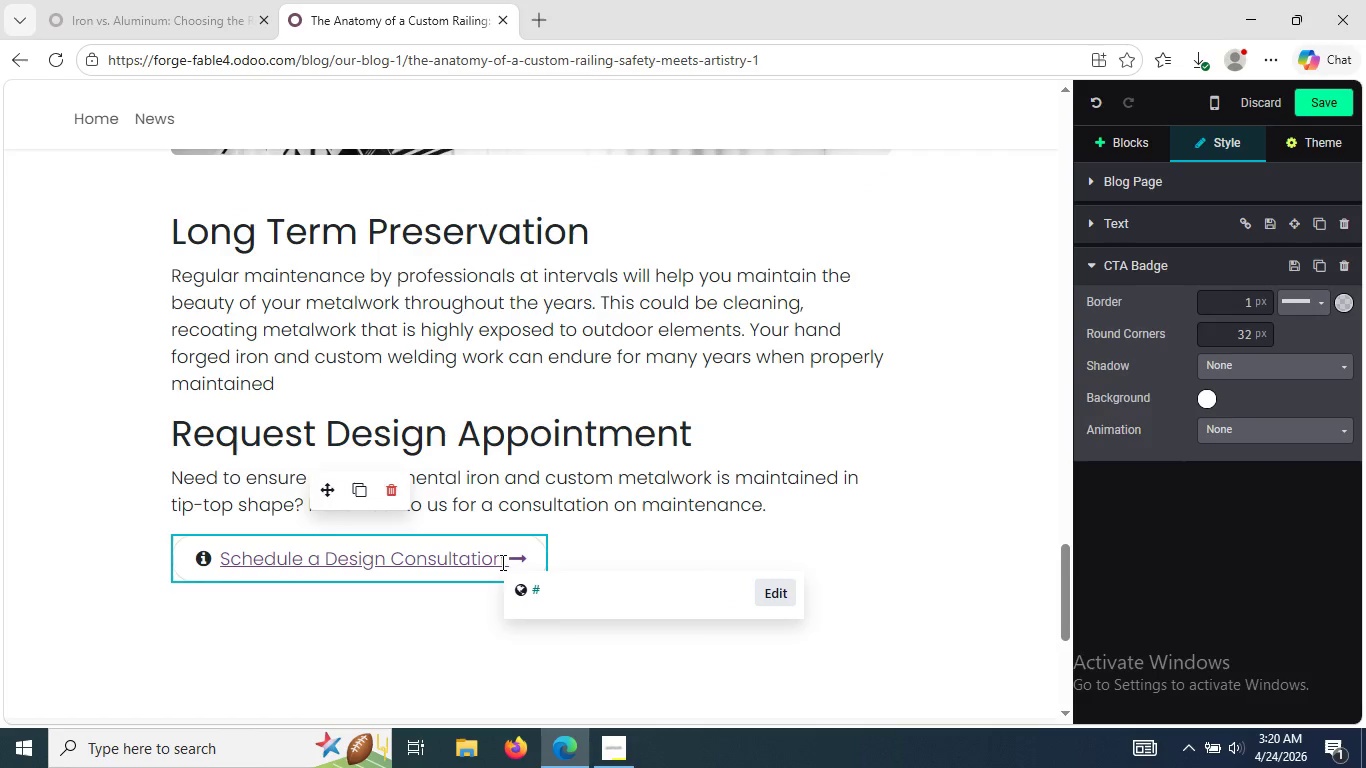 
key(Backspace)
key(Backspace)
key(Backspace)
key(Backspace)
key(Backspace)
key(Backspace)
key(Backspace)
key(Backspace)
key(Backspace)
key(Backspace)
key(Backspace)
key(Backspace)
key(Backspace)
key(Backspace)
key(Backspace)
key(Backspace)
key(Backspace)
key(Backspace)
key(Backspace)
key(Backspace)
key(Backspace)
key(Backspace)
key(Backspace)
key(Backspace)
key(Backspace)
key(Backspace)
key(Backspace)
key(Backspace)
key(Backspace)
key(Backspace)
type(Request a Met)
 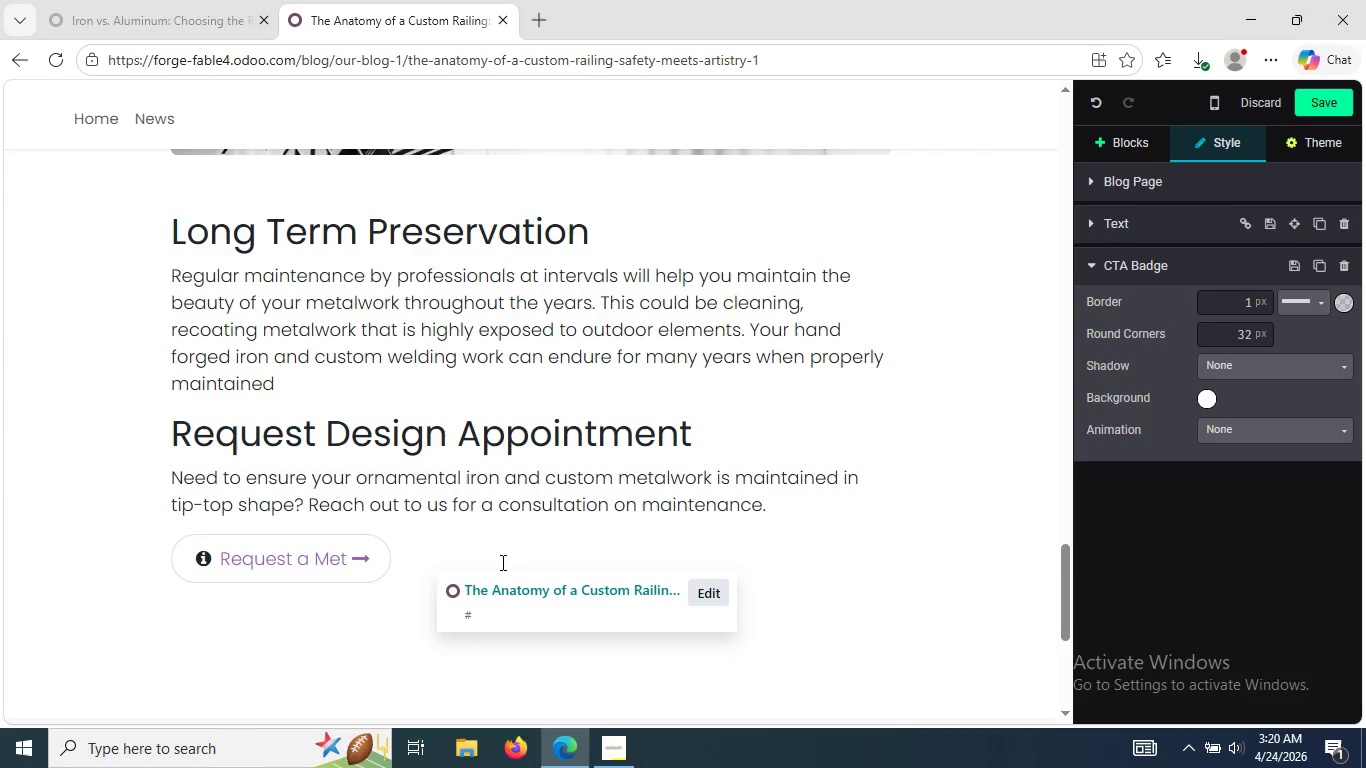 
type(alwork ins;p)
key(Backspace)
key(Backspace)
type(pecti)
 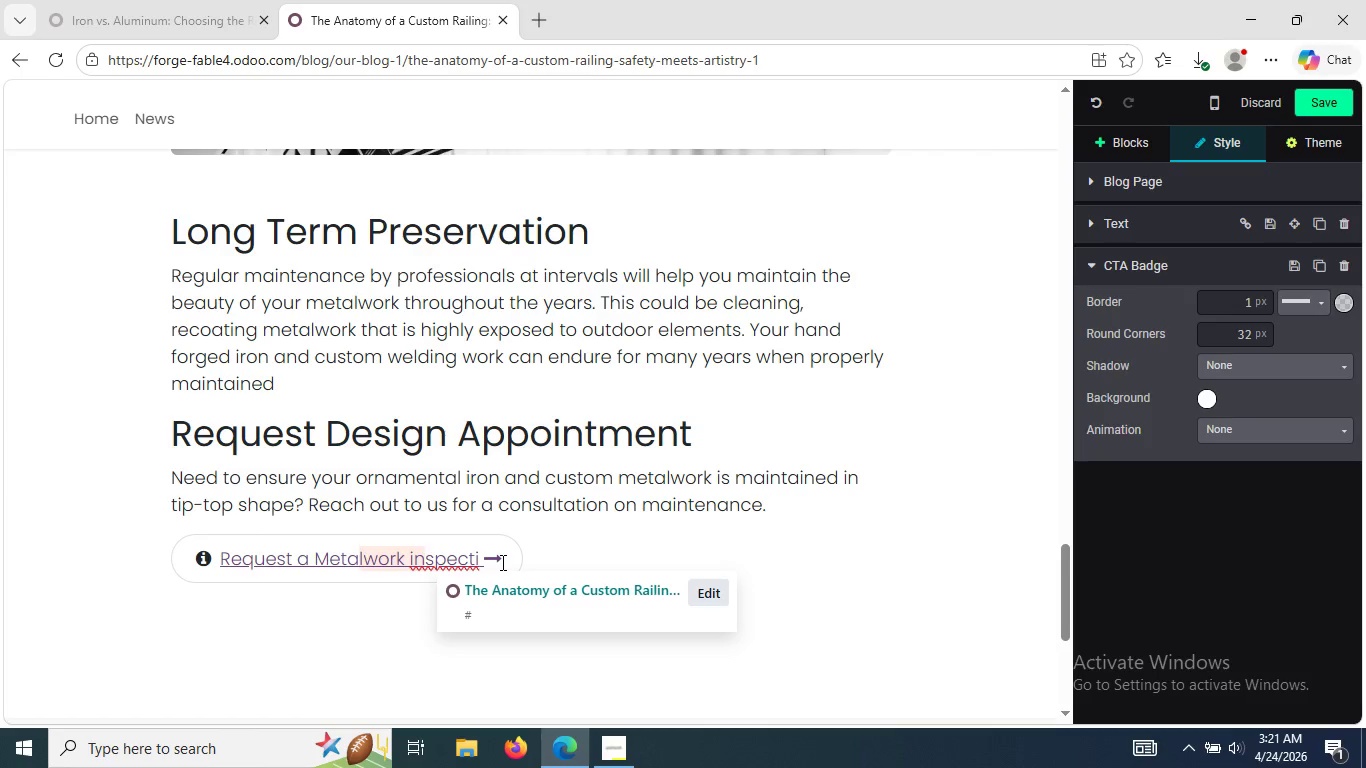 
key(Backspace)
 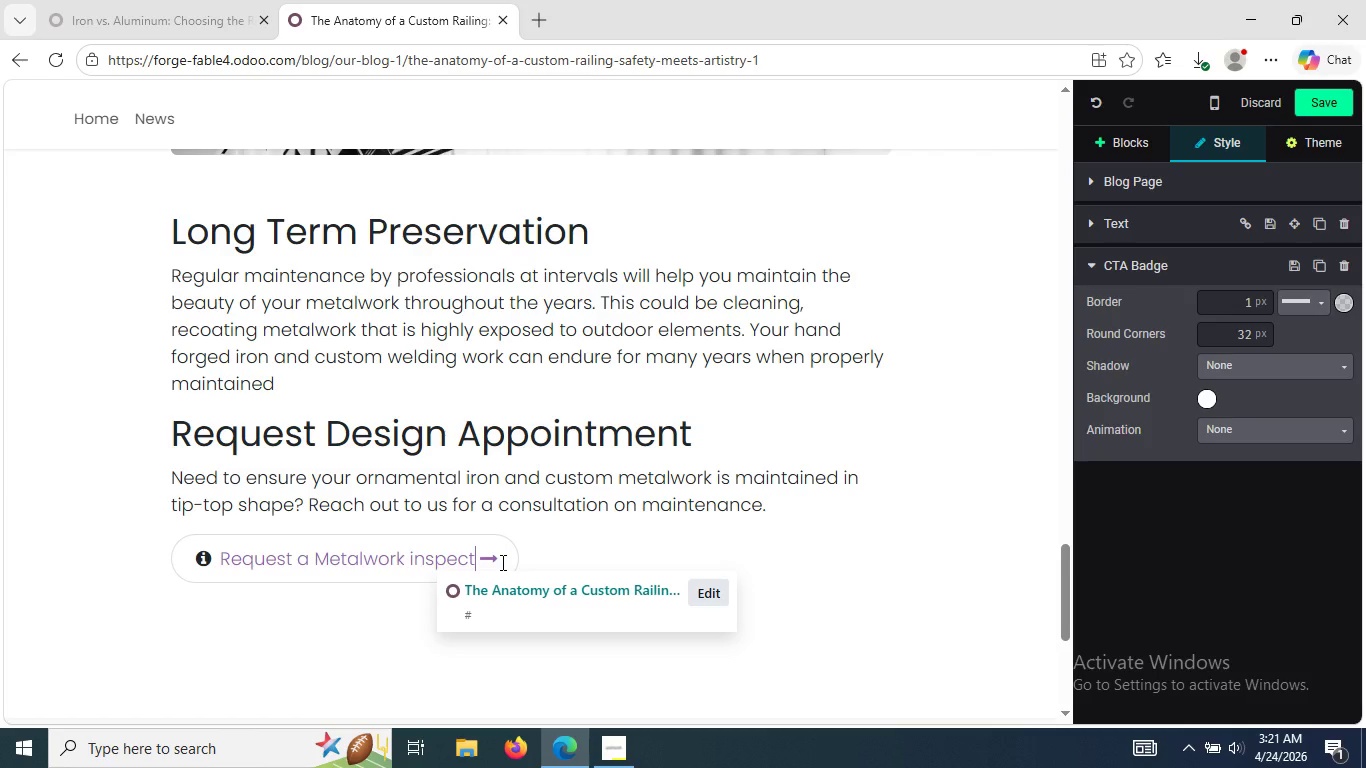 
type(ion)
 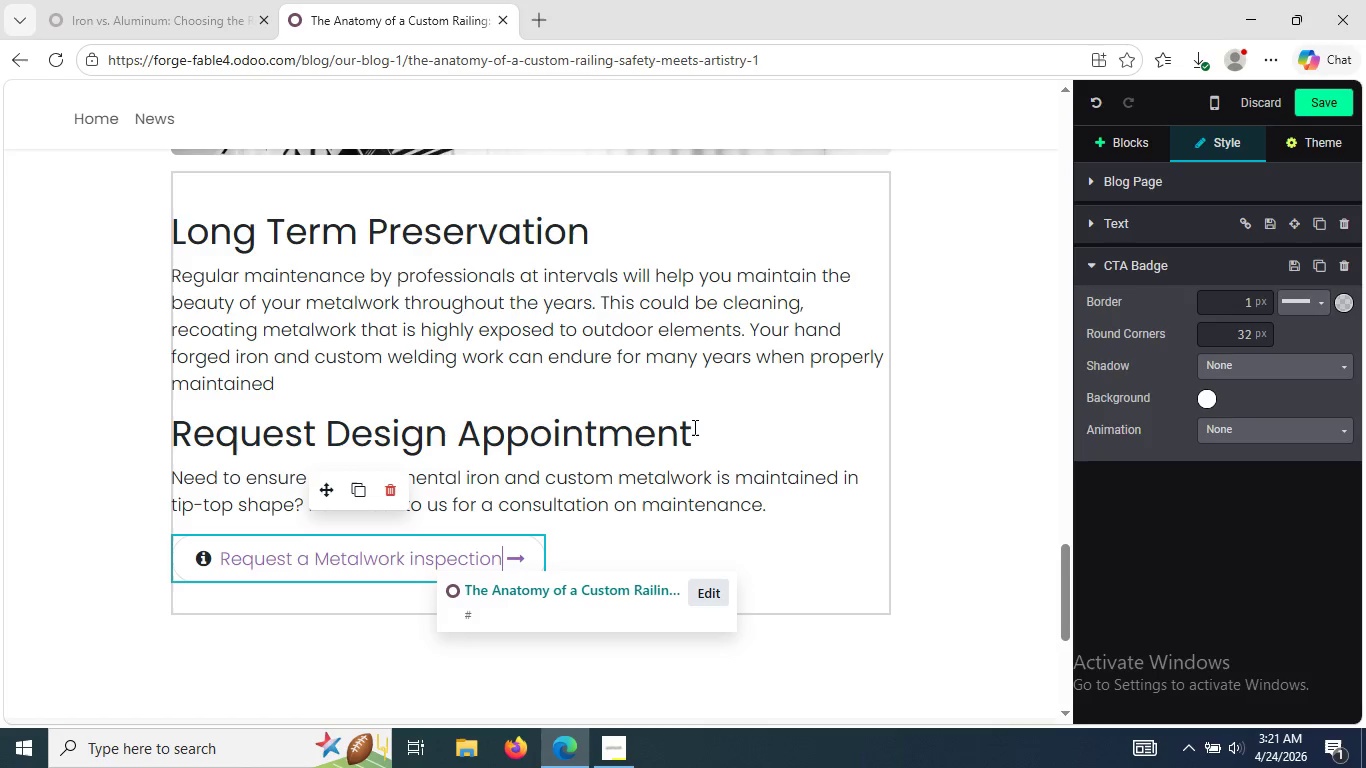 
left_click([693, 427])
 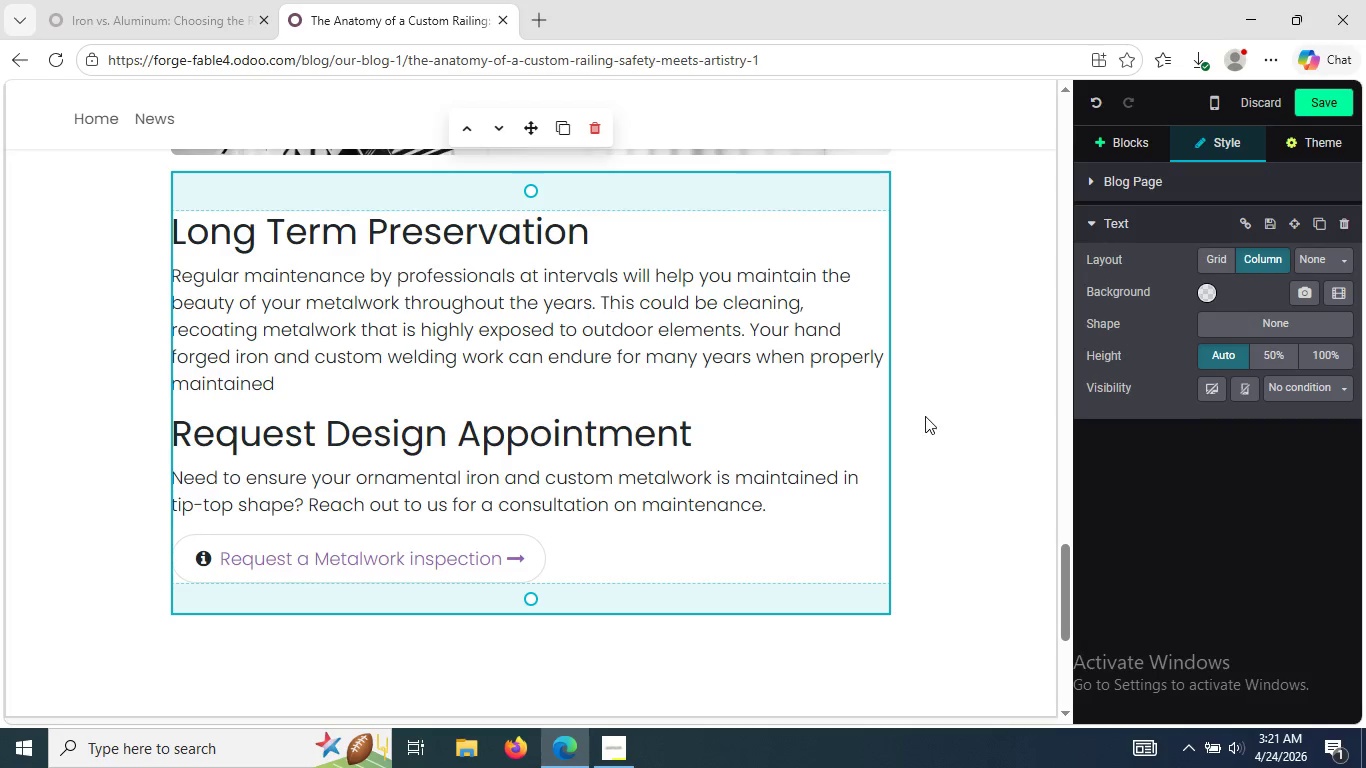 
left_click([925, 416])
 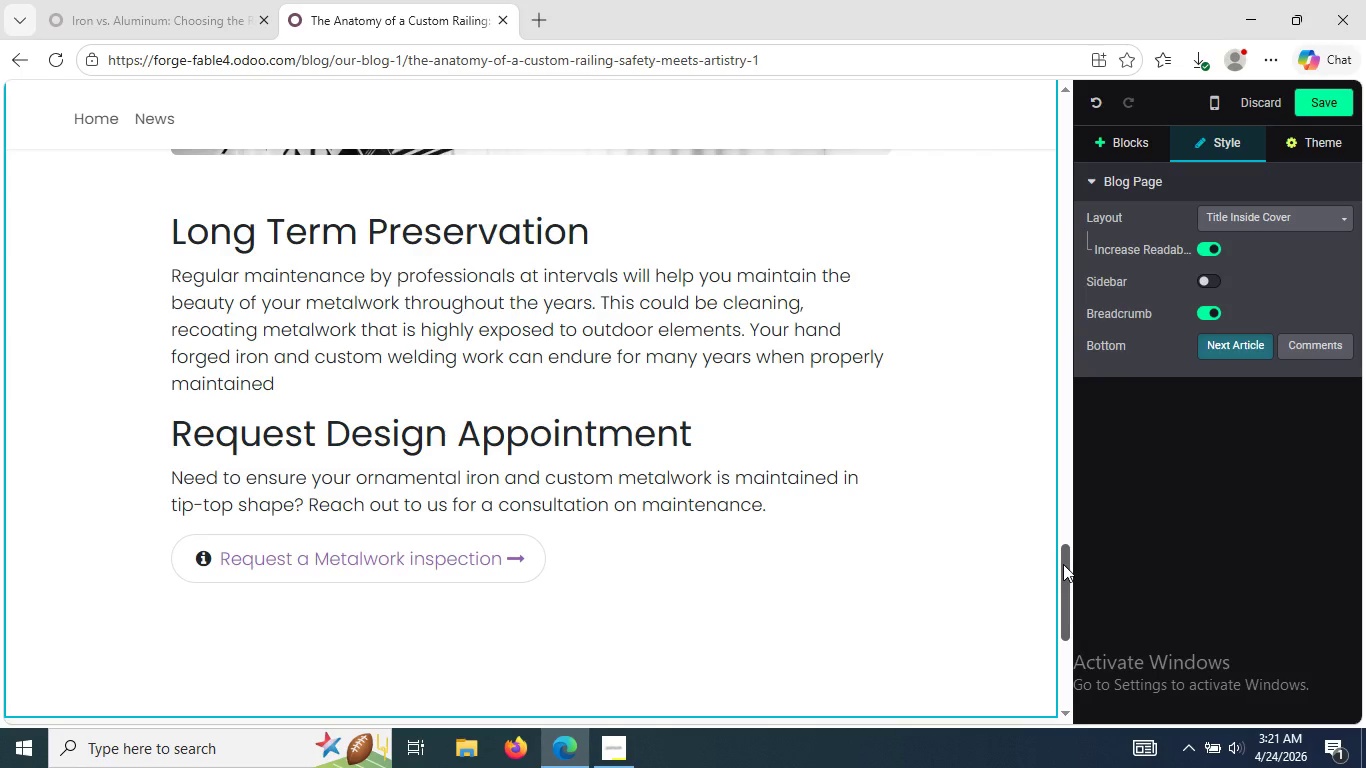 
left_click_drag(start_coordinate=[1063, 564], to_coordinate=[1118, 108])
 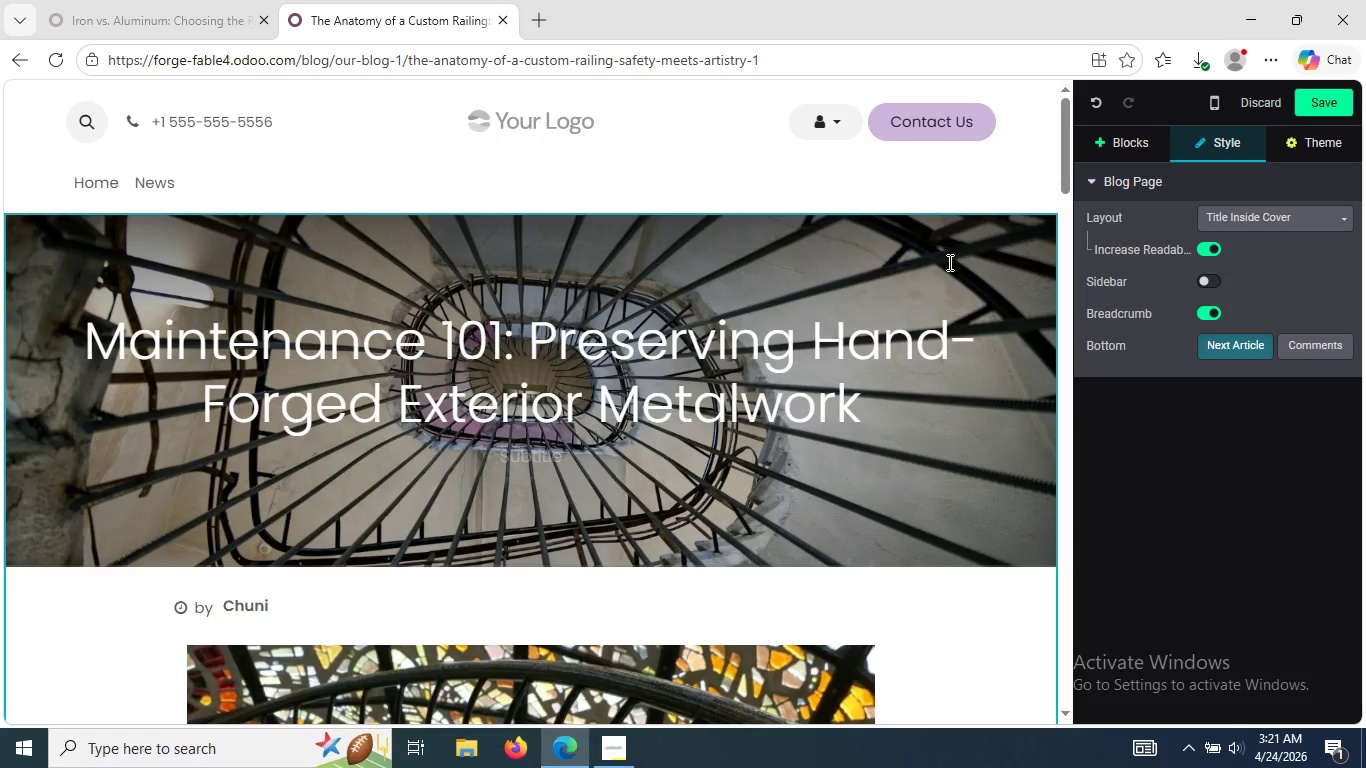 
left_click([948, 262])
 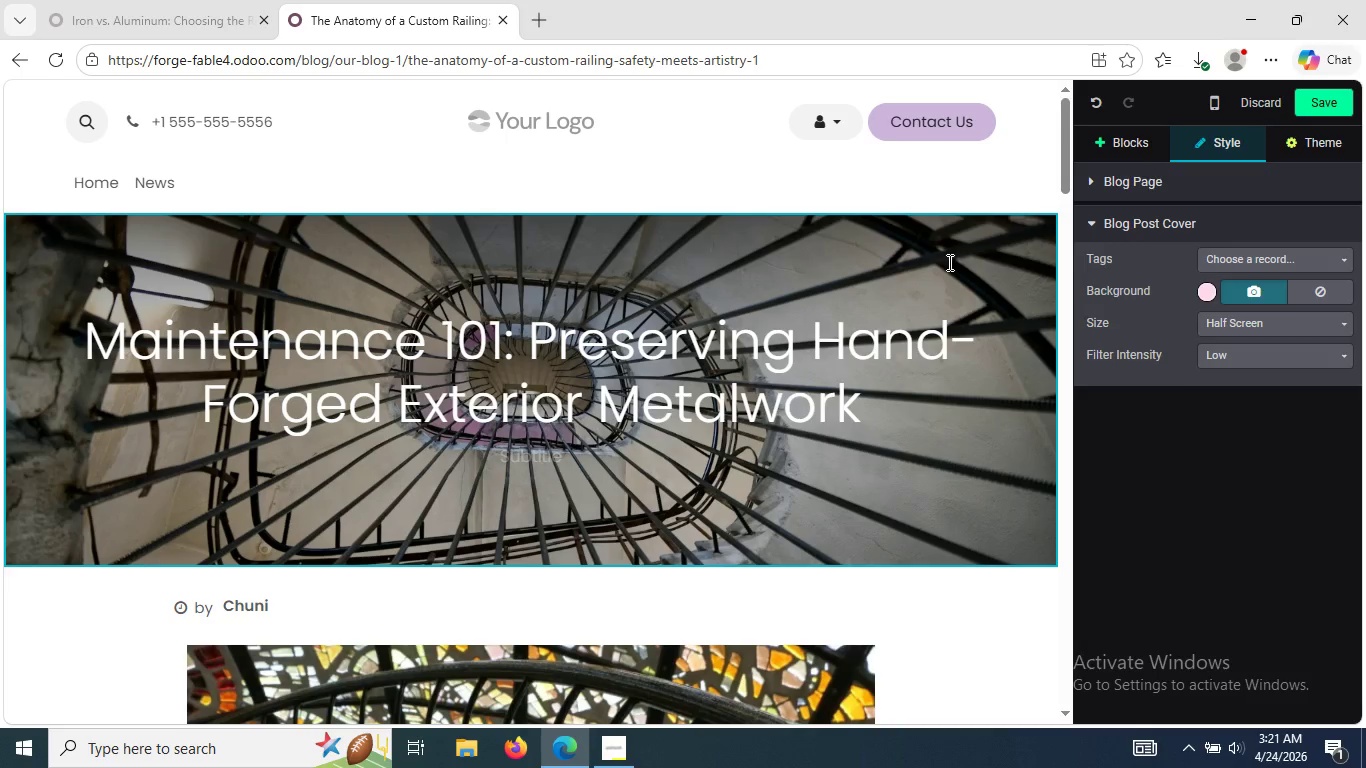 
wait(31.0)
 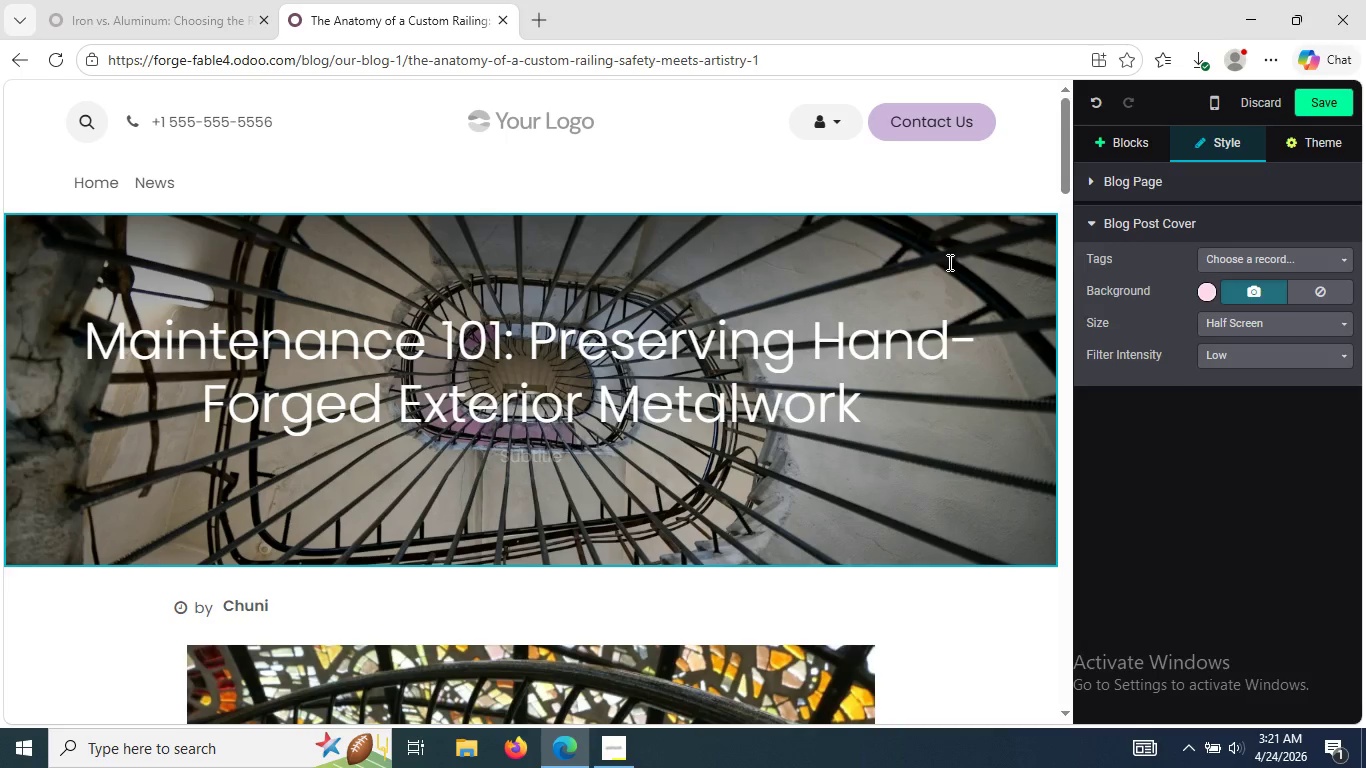 
left_click([1249, 286])
 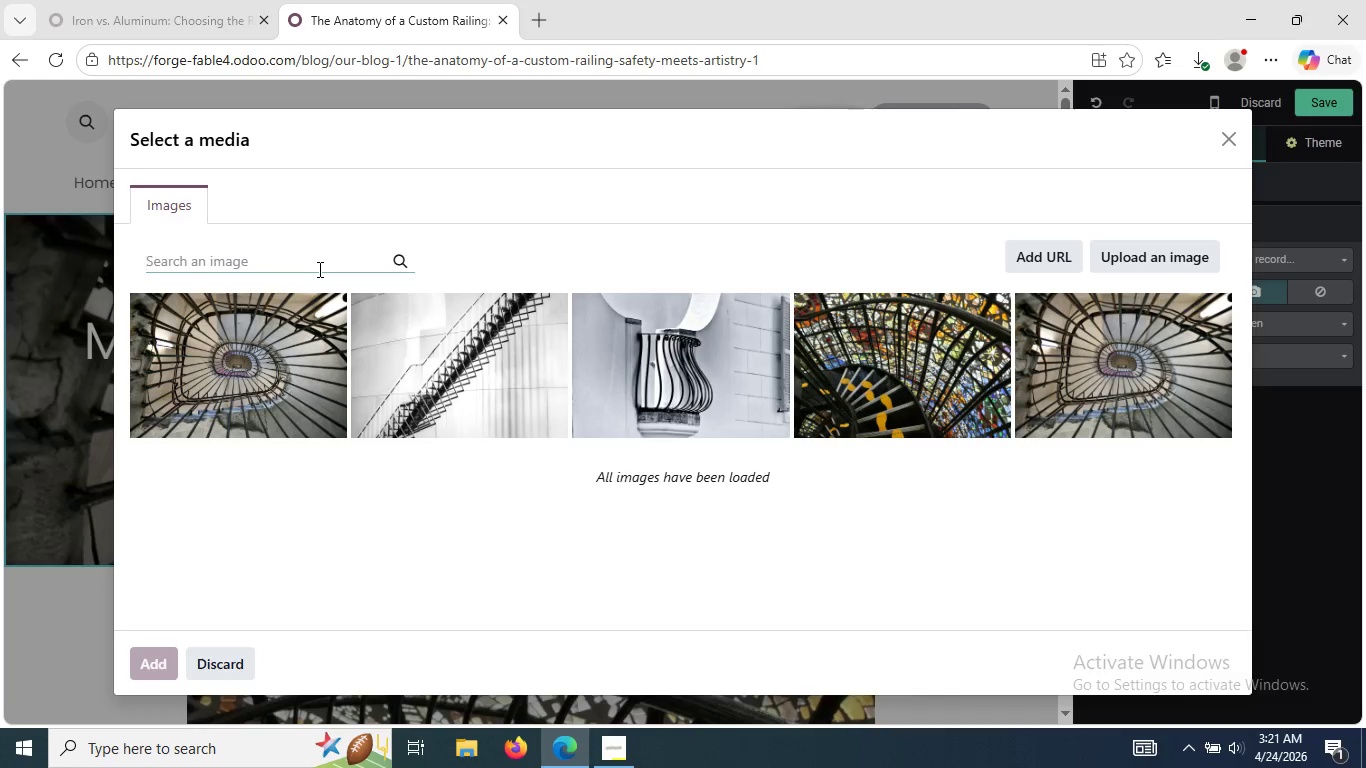 
wait(7.66)
 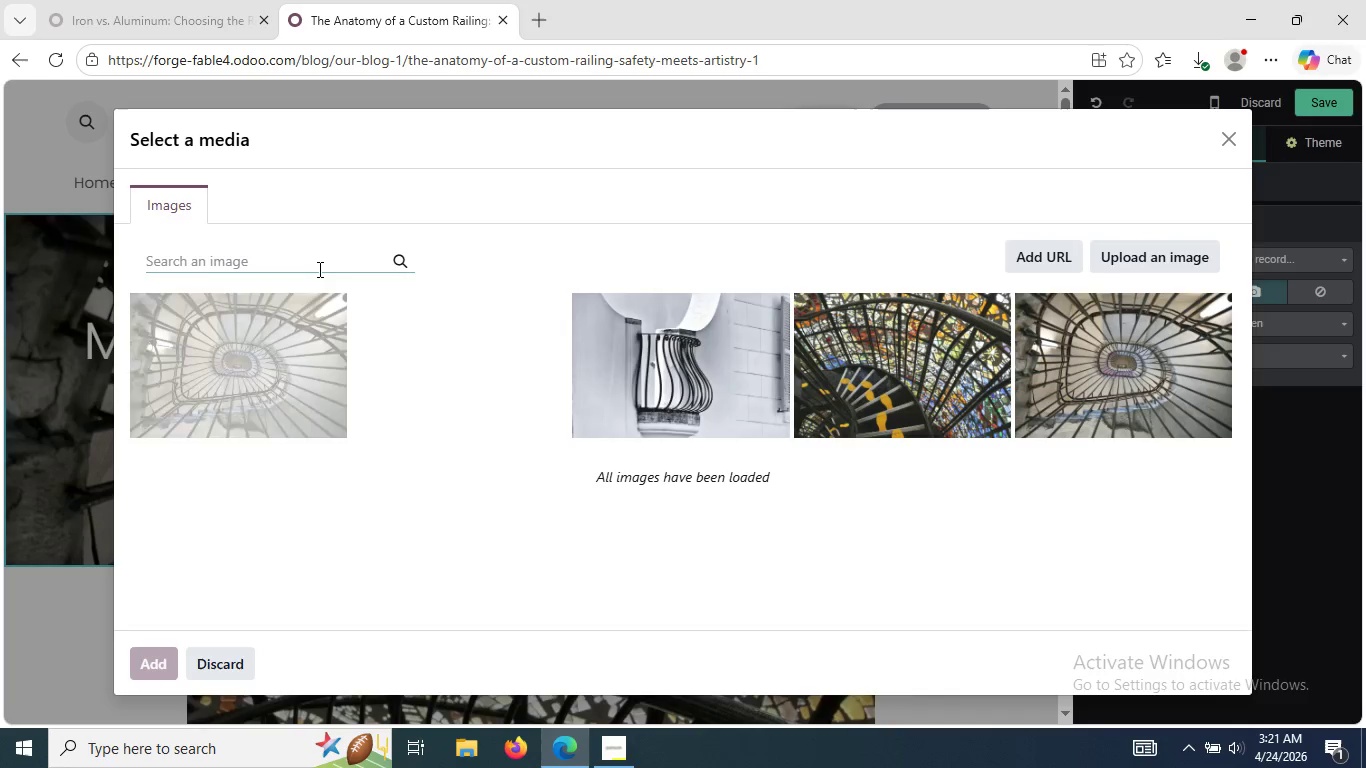 
type(black iron fe)
 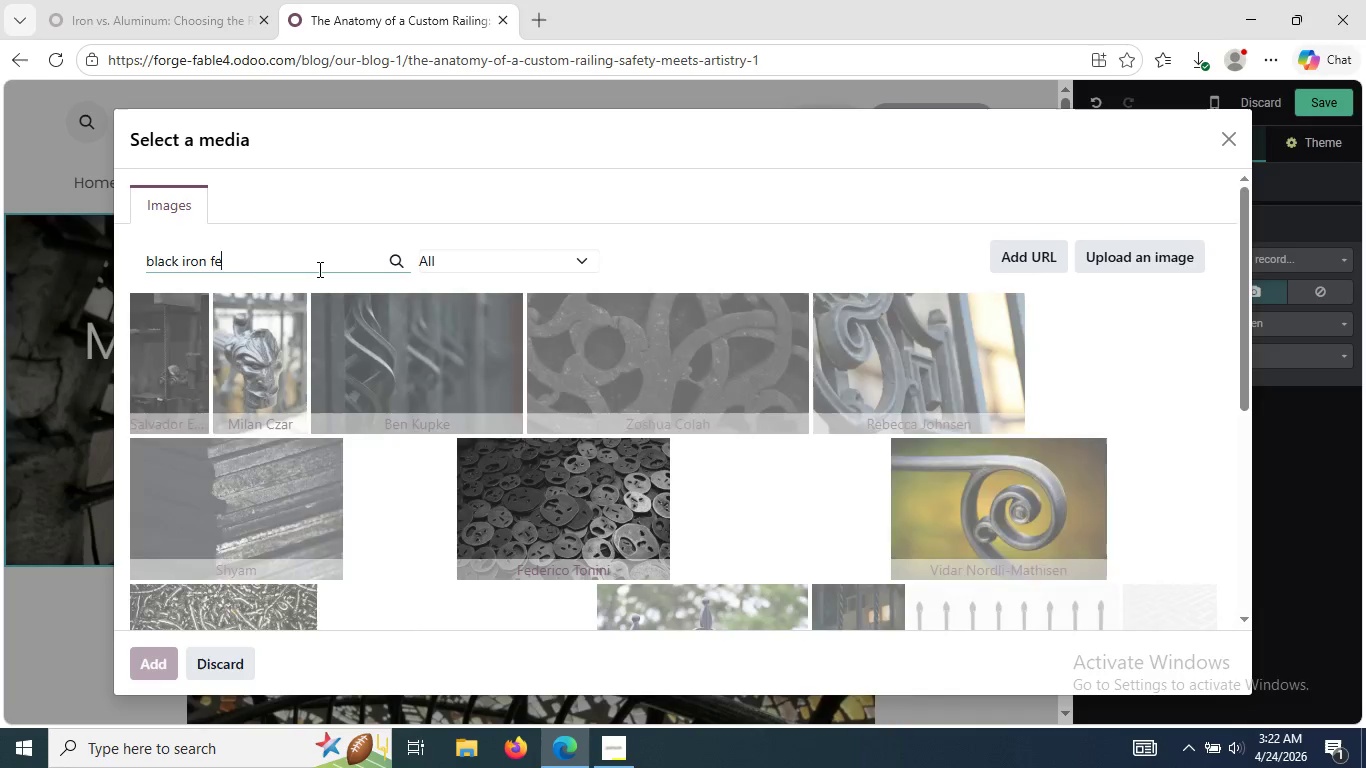 
type(nce)
 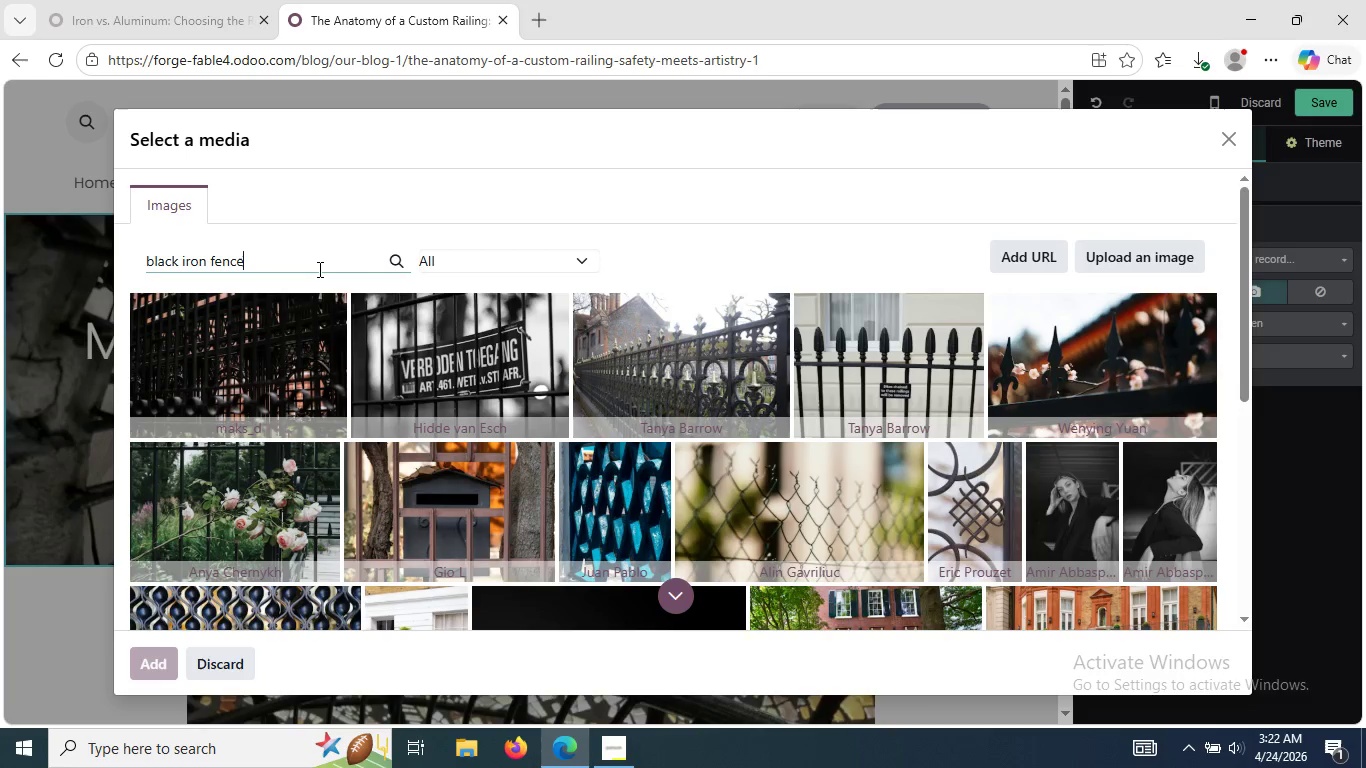 
wait(12.63)
 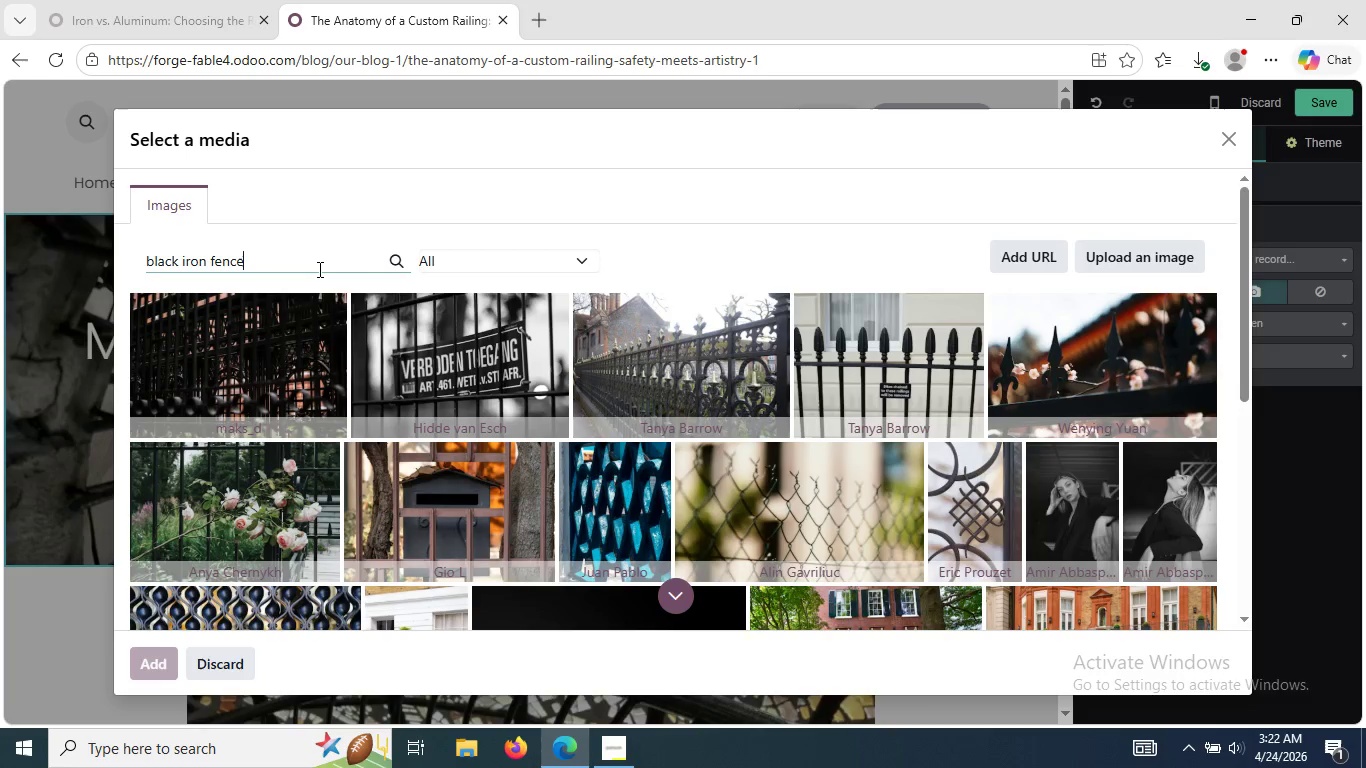 
mouse_move([812, 363])
 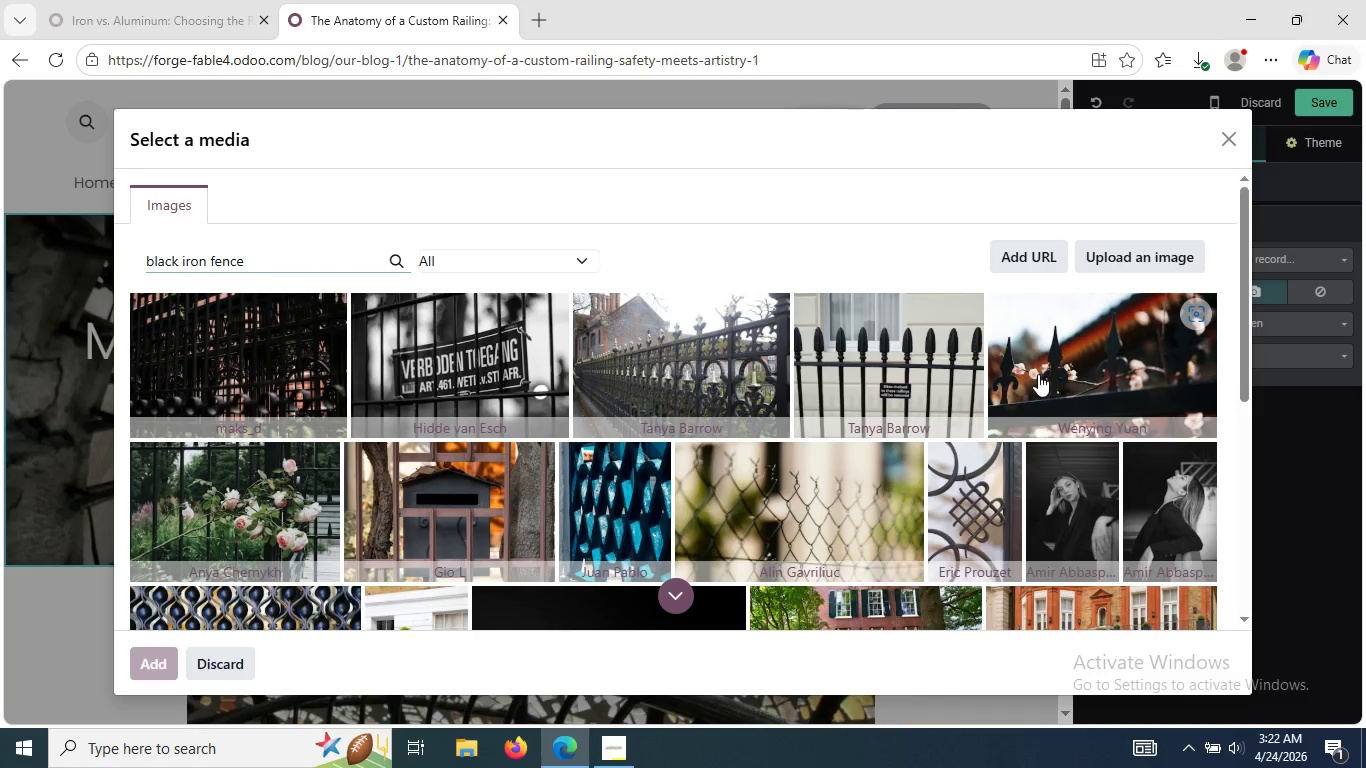 
wait(19.34)
 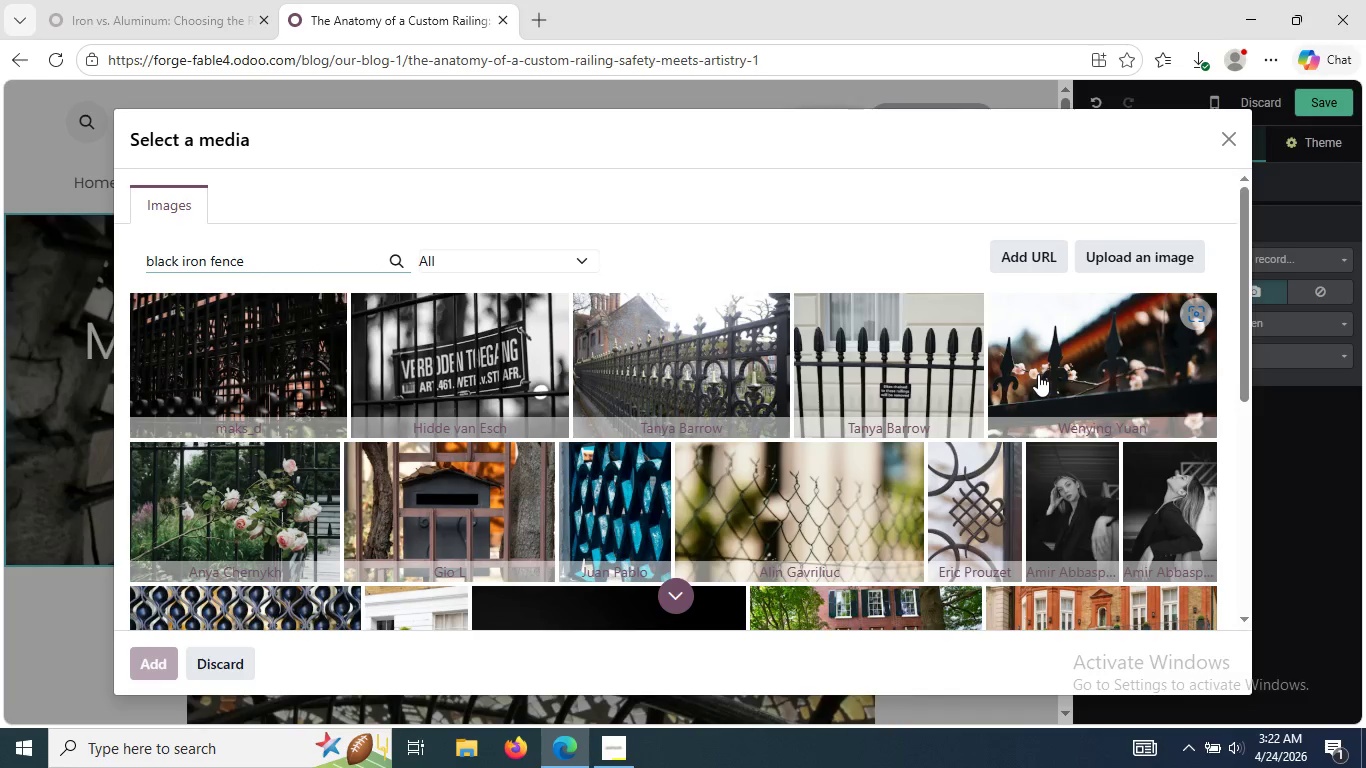 
left_click([1038, 374])
 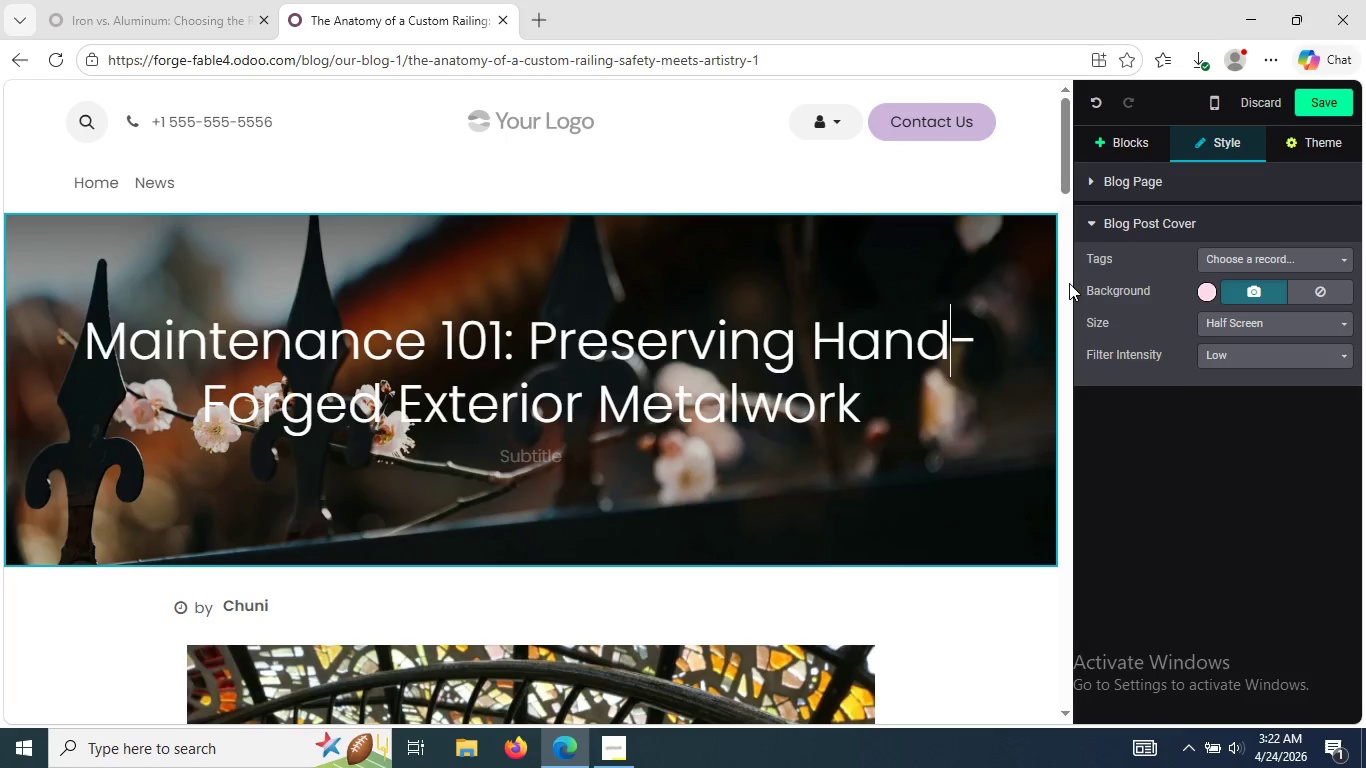 
wait(7.28)
 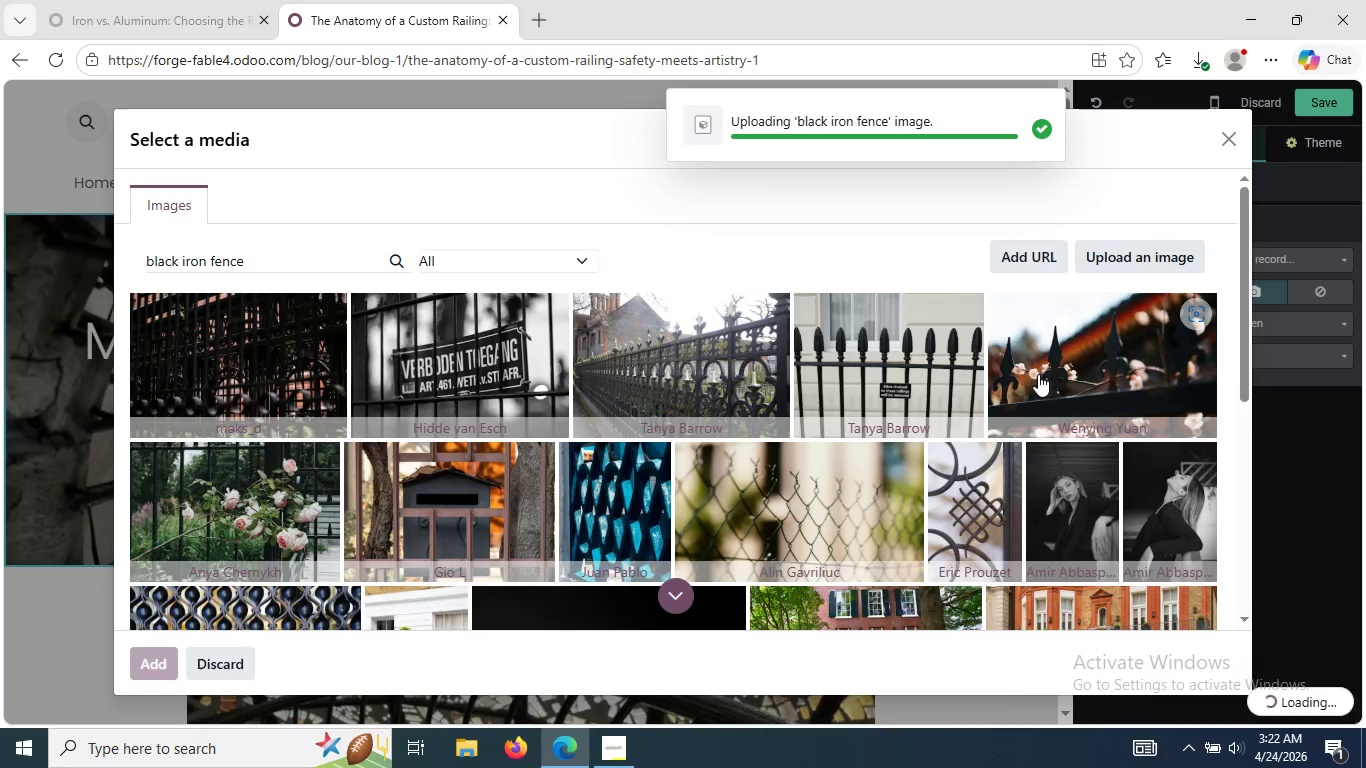 
left_click_drag(start_coordinate=[1066, 181], to_coordinate=[1076, 264])
 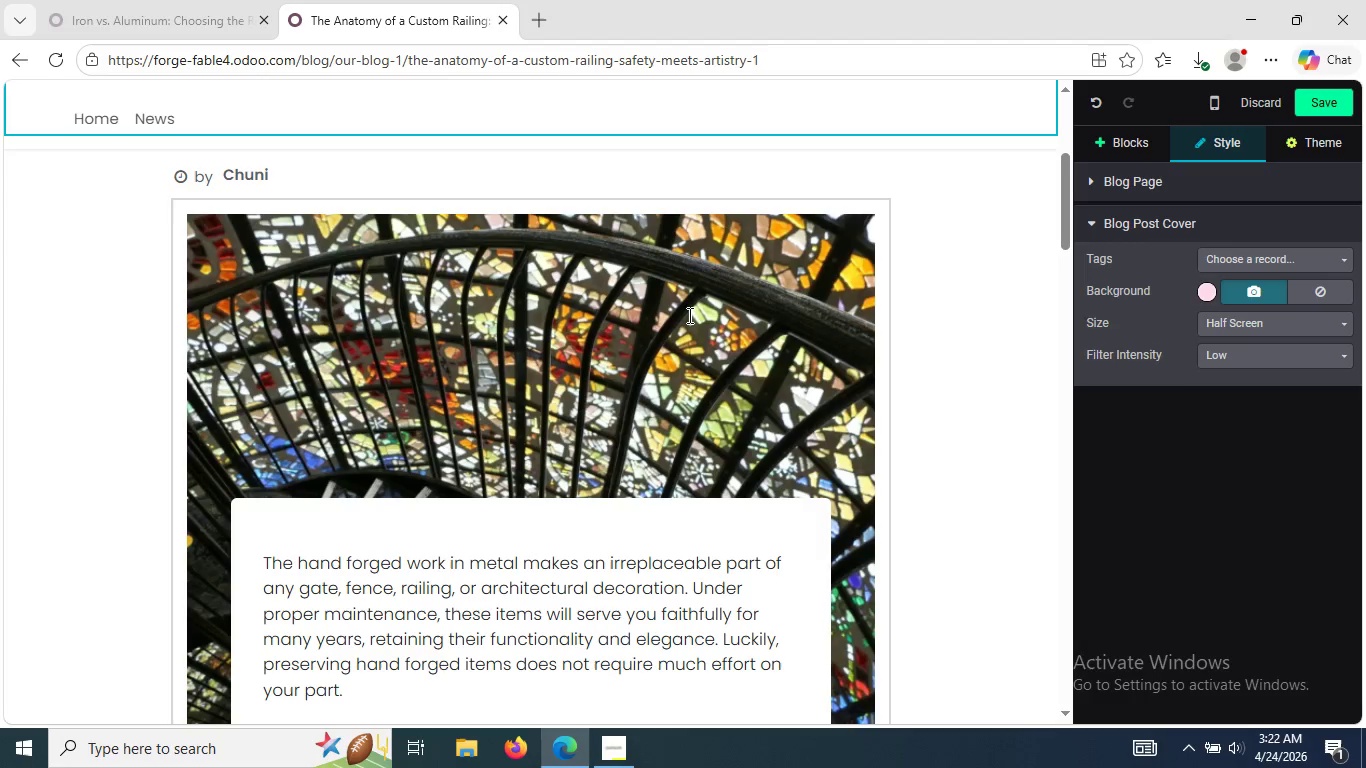 
double_click([688, 315])
 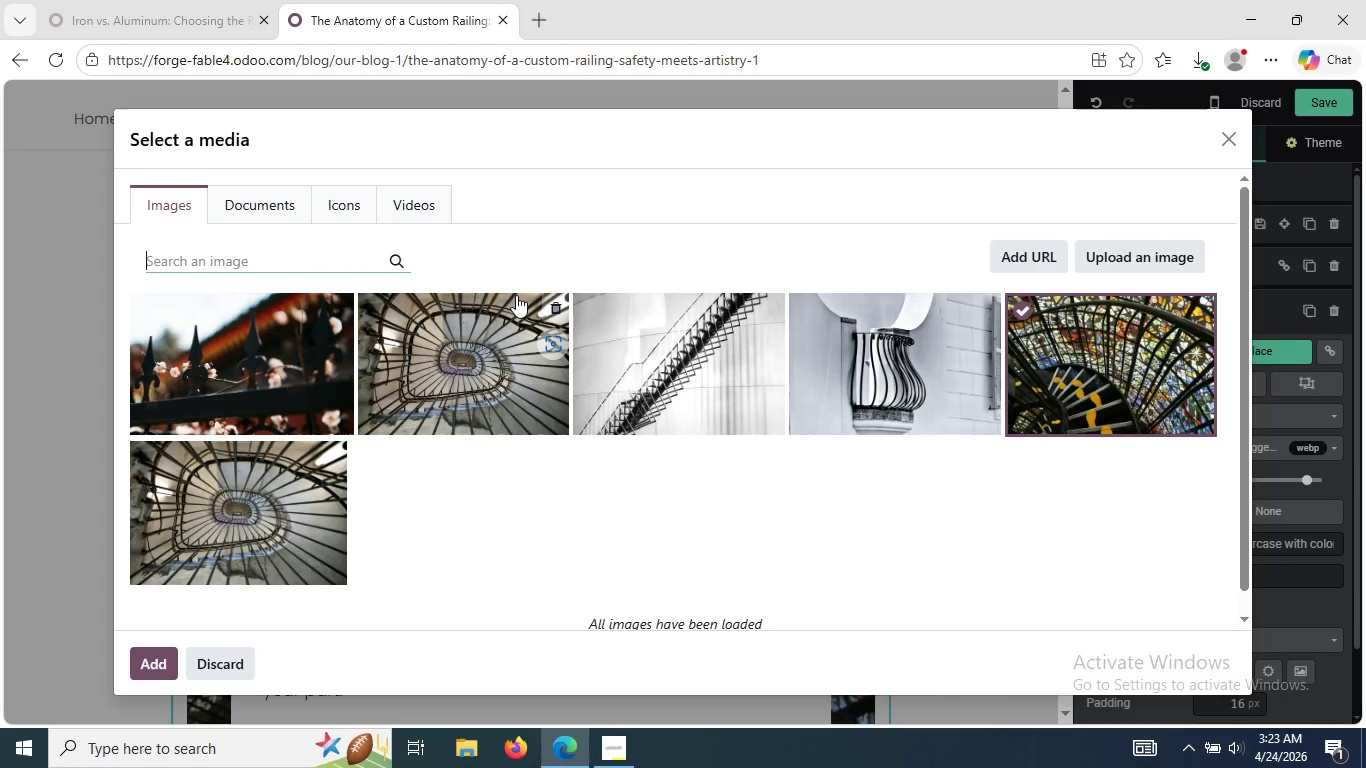 
type(cleaning mea=ta=)
key(Backspace)
key(Backspace)
key(Backspace)
key(Backspace)
key(Backspace)
type(tal )
 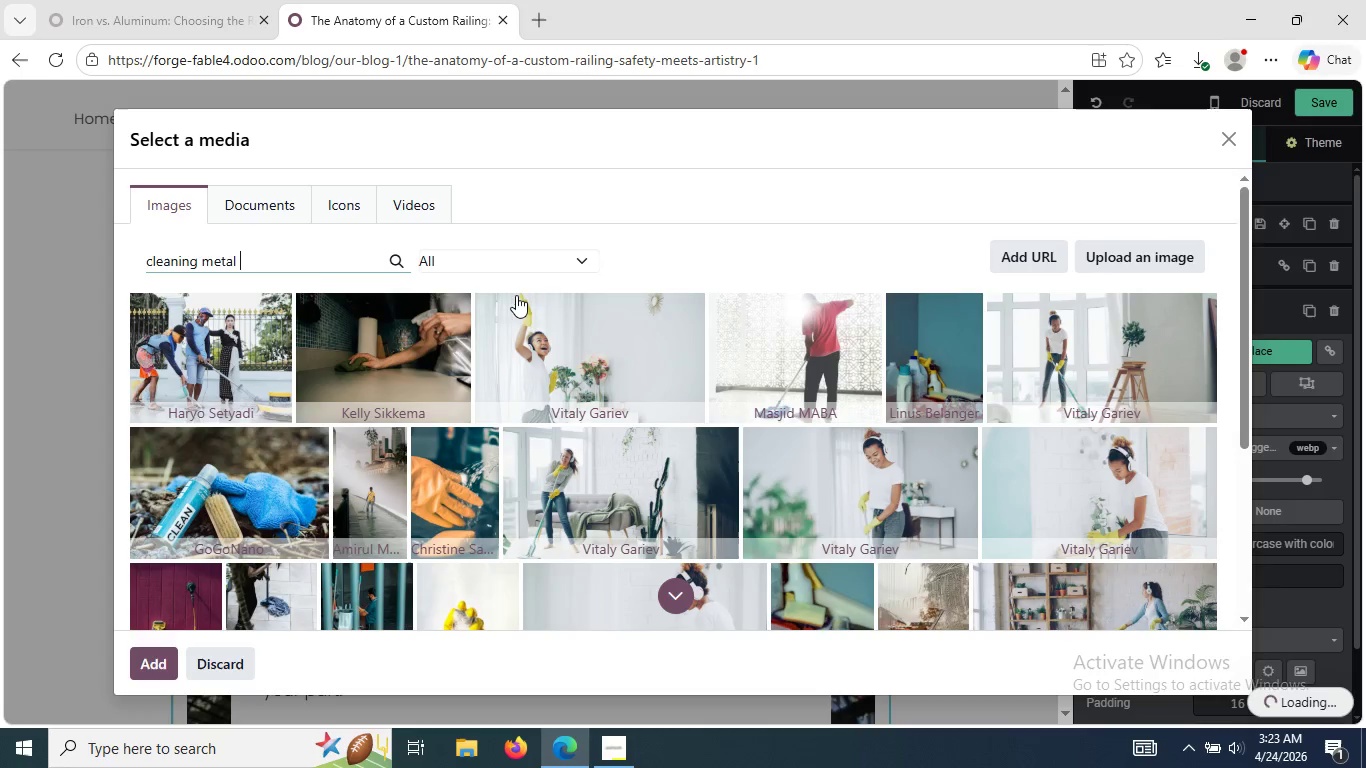 
type(gate exterior)
 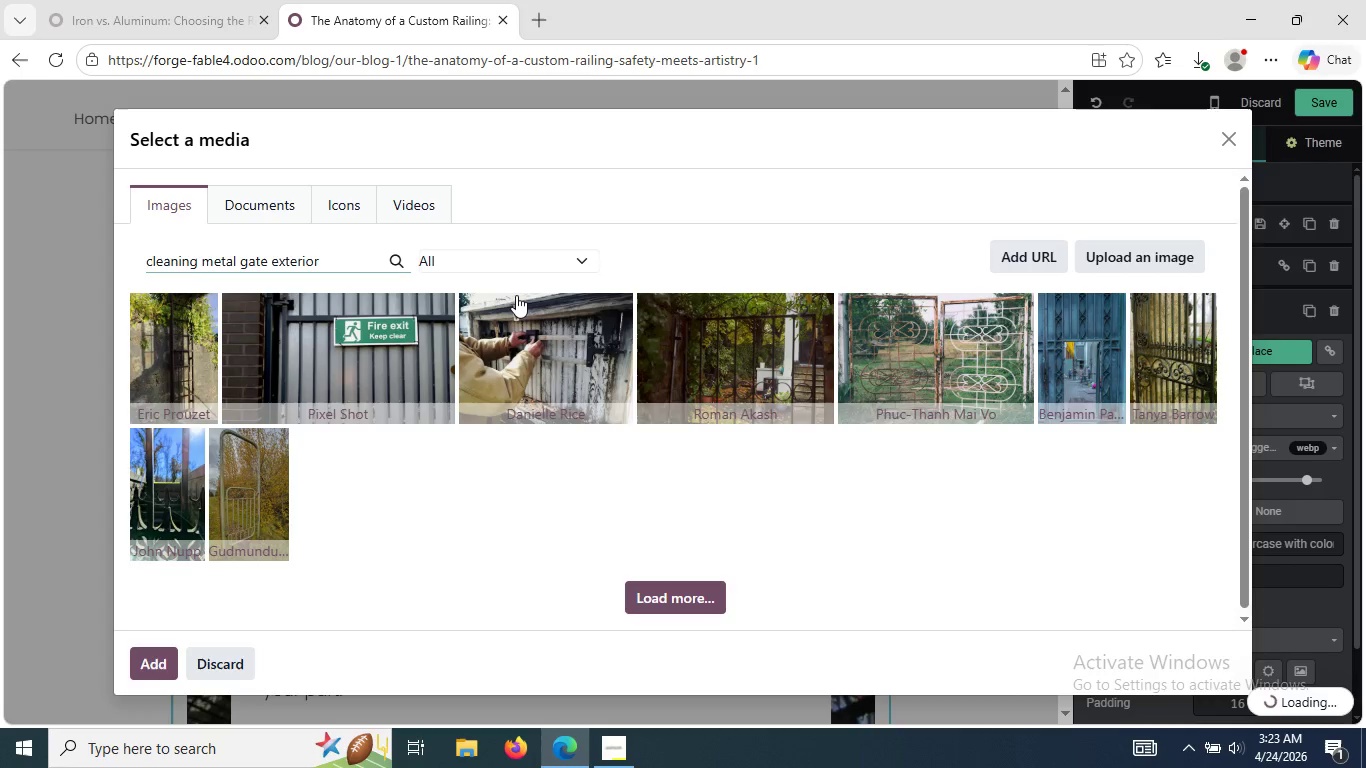 
mouse_move([584, 502])
 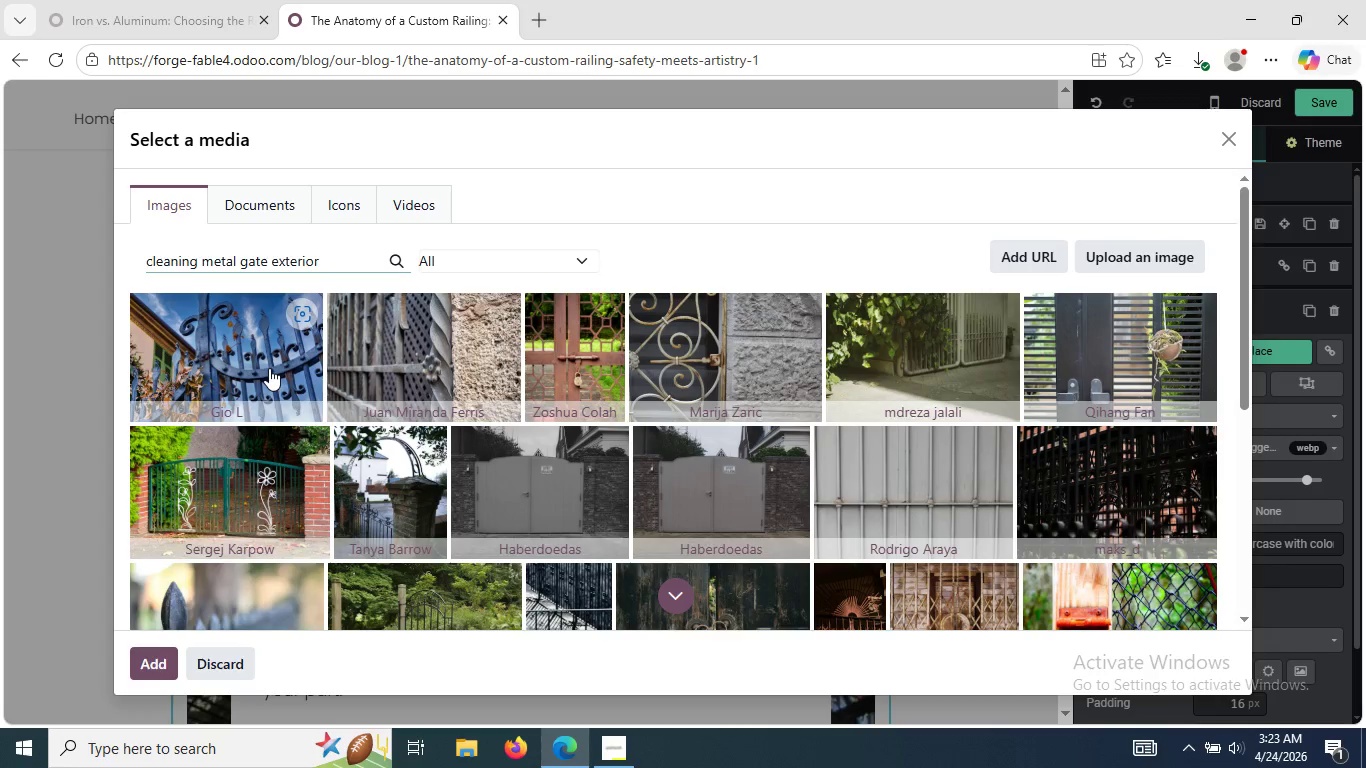 
left_click([269, 368])
 